 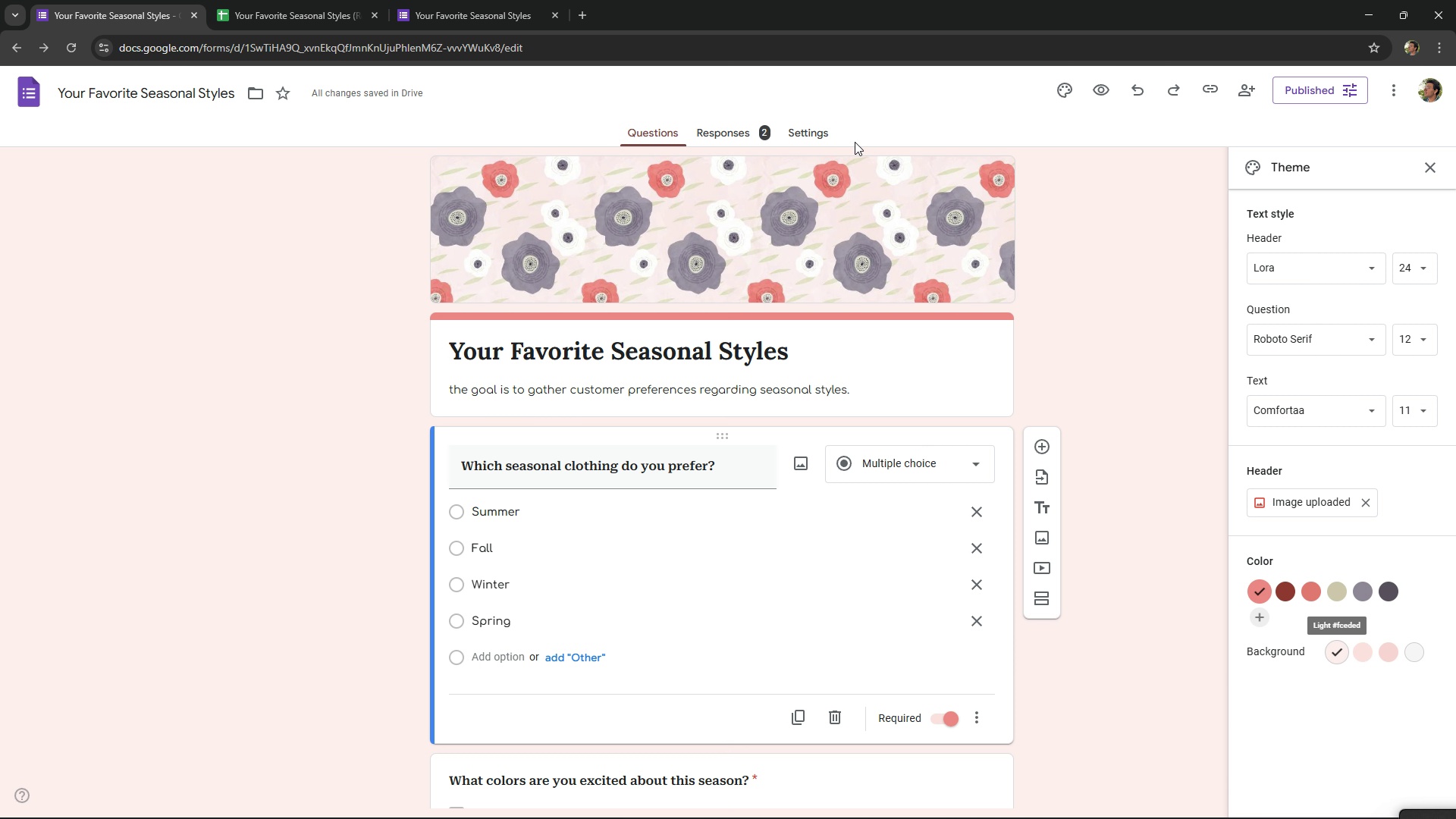 
left_click([723, 125])
 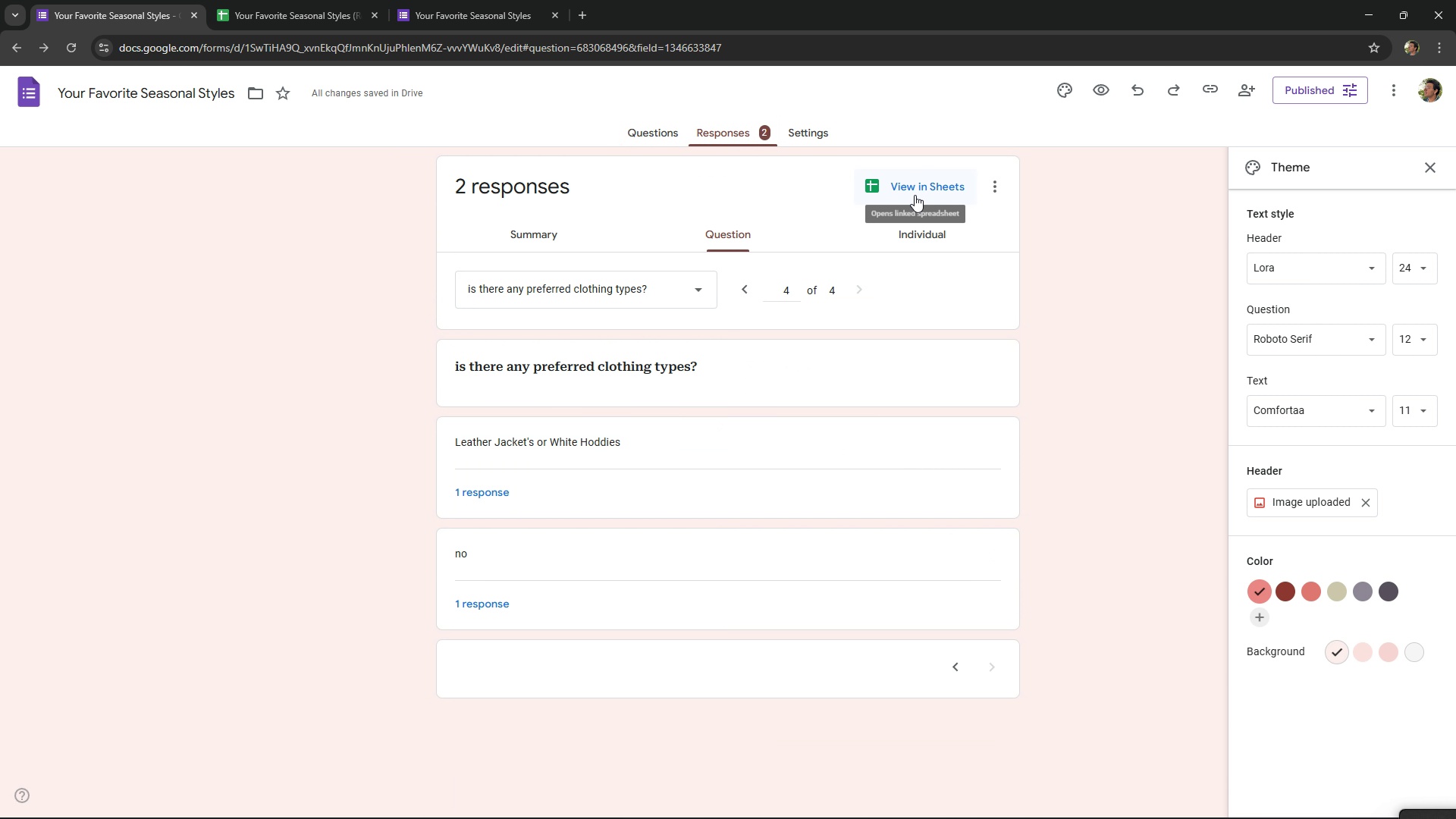 
left_click([915, 195])
 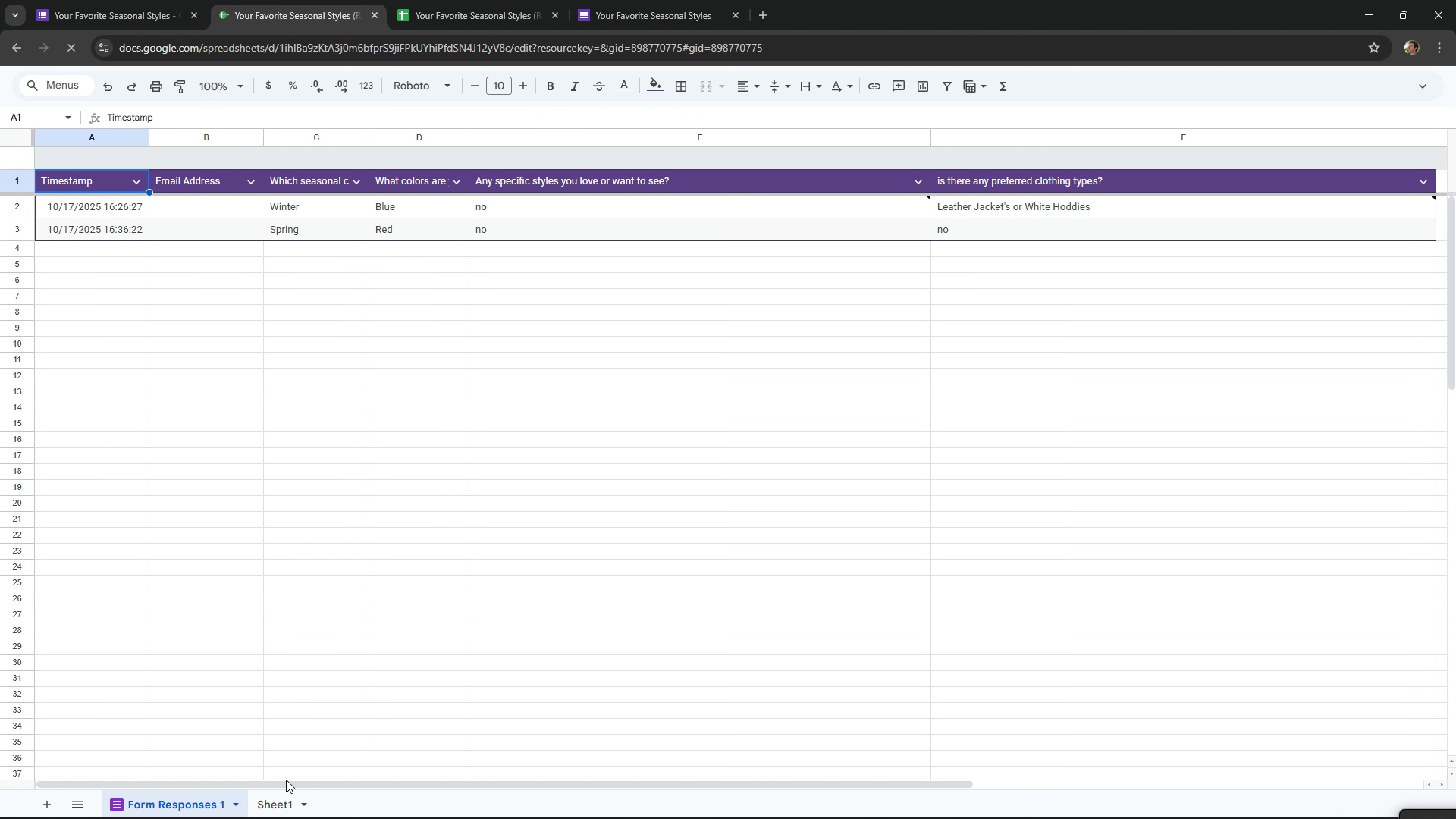 
left_click([302, 805])
 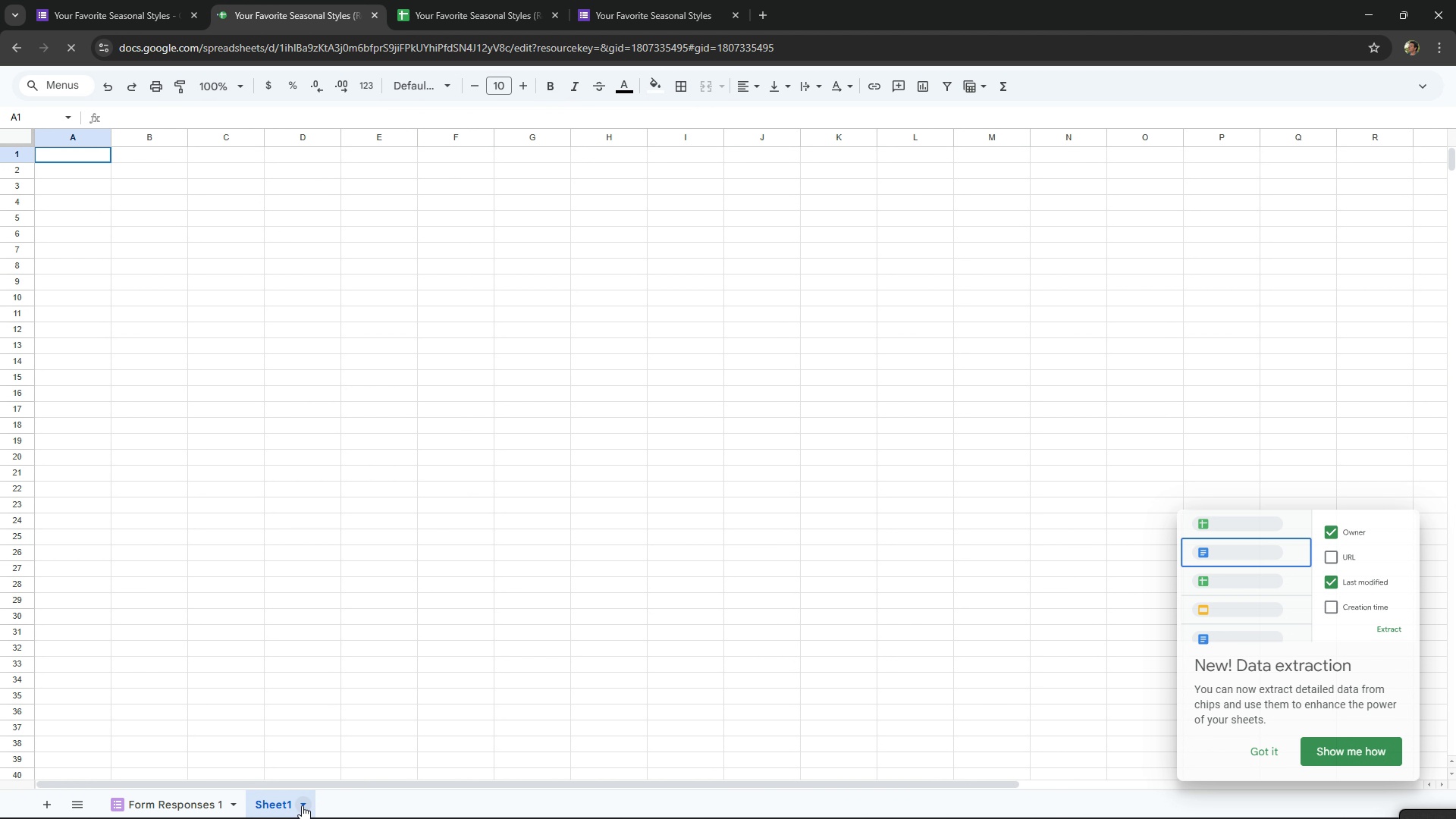 
right_click([302, 805])
 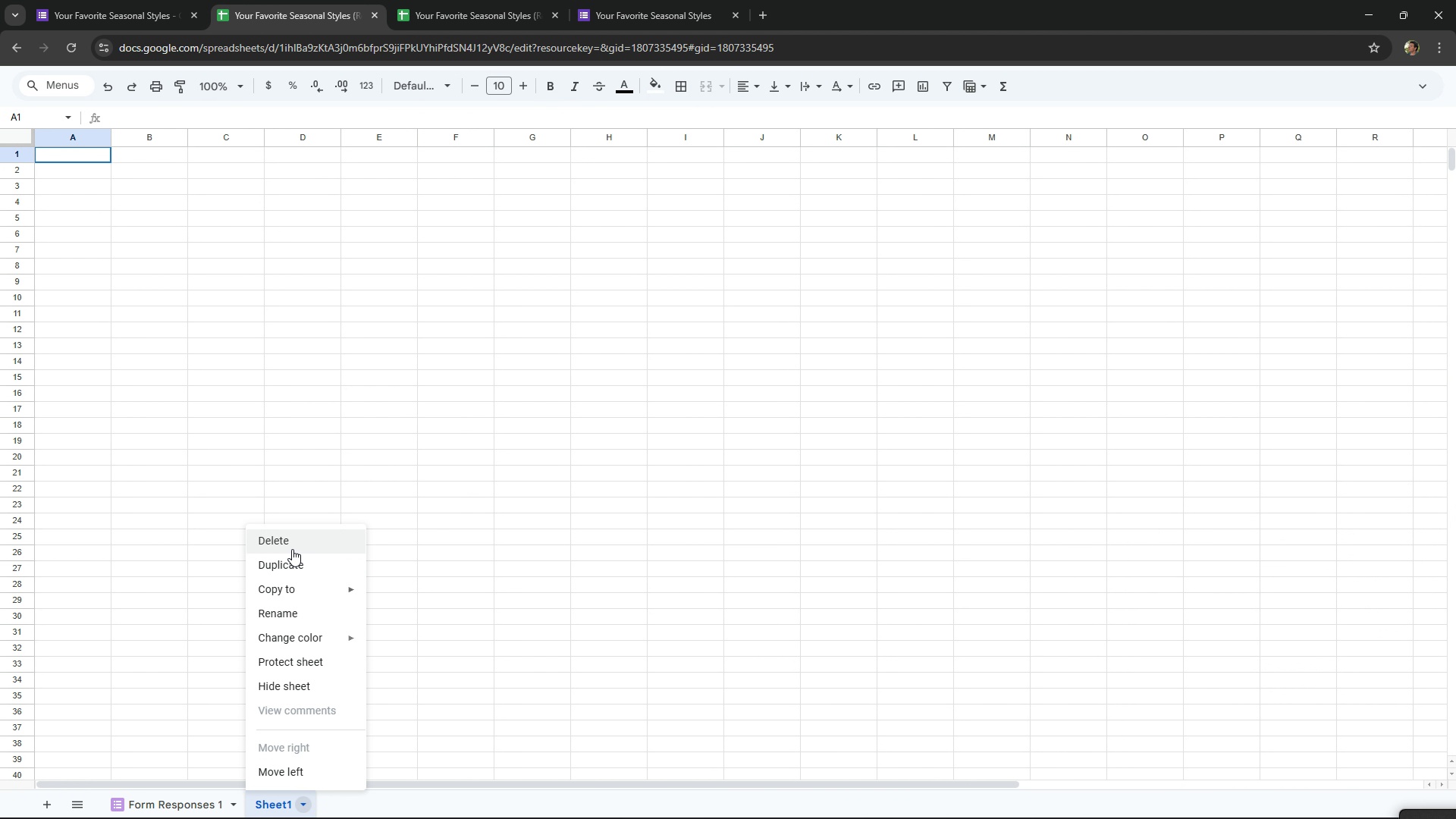 
left_click([292, 548])
 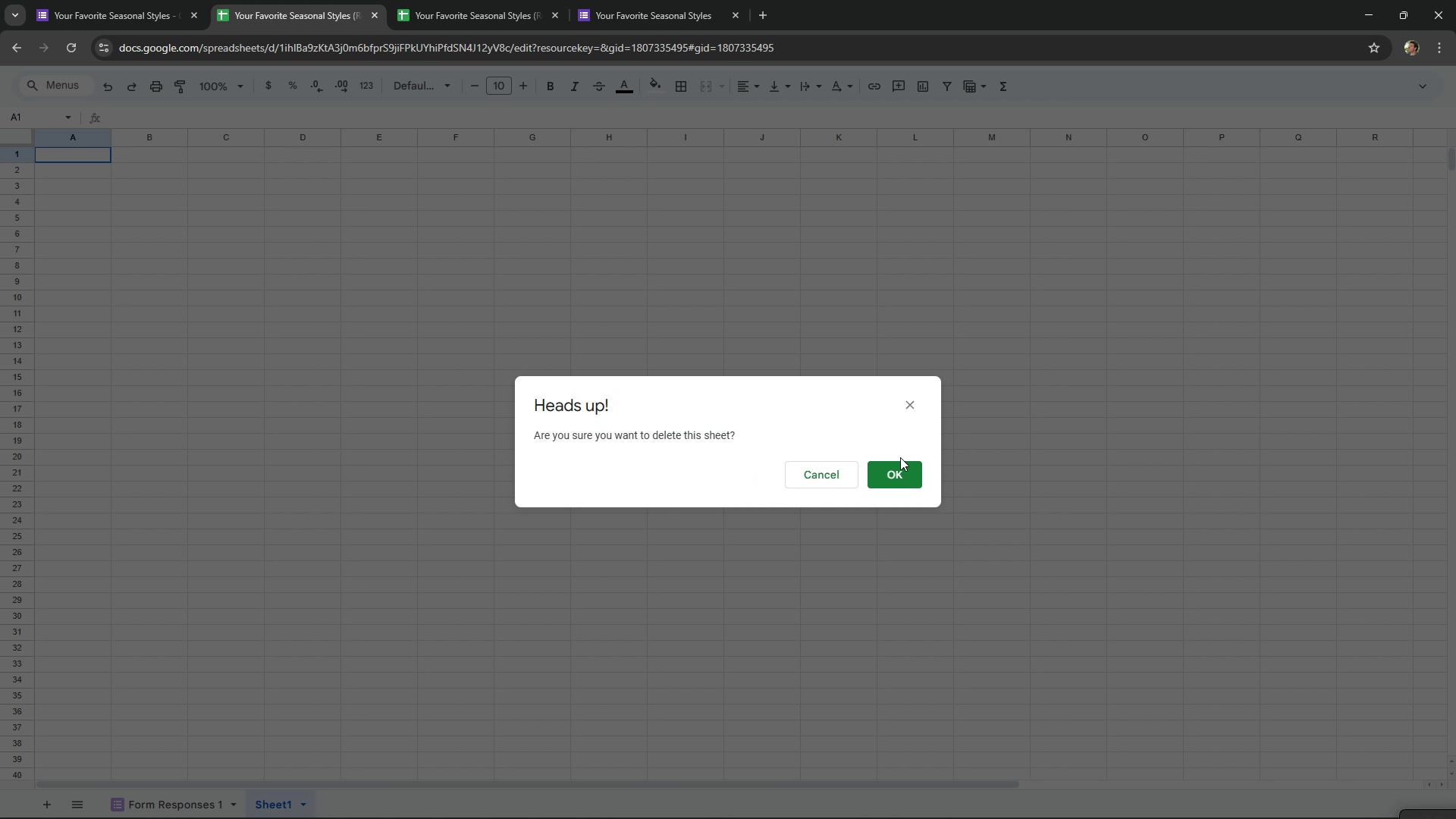 
left_click([906, 469])
 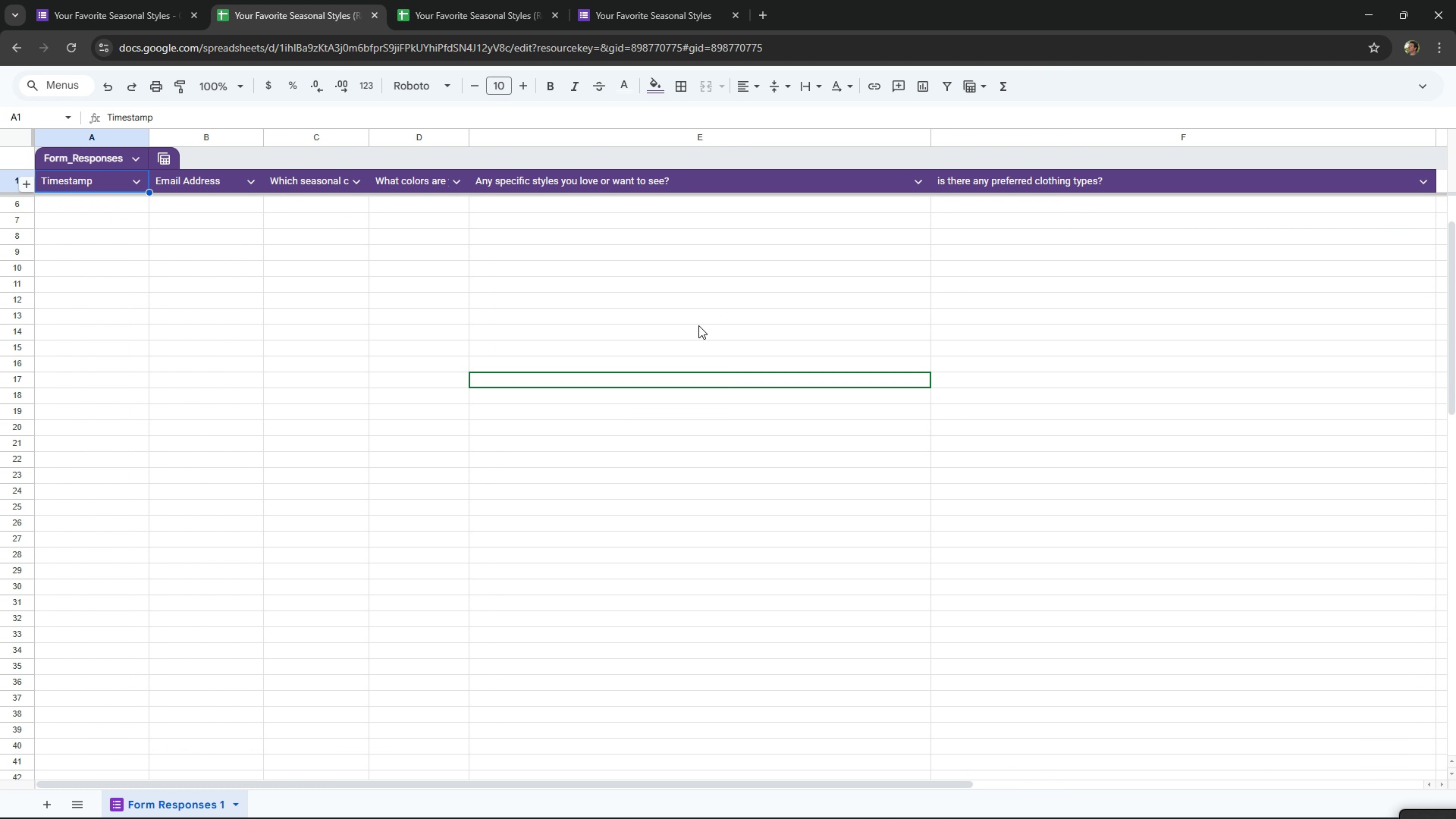 
scroll: coordinate [698, 325], scroll_direction: up, amount: 4.0
 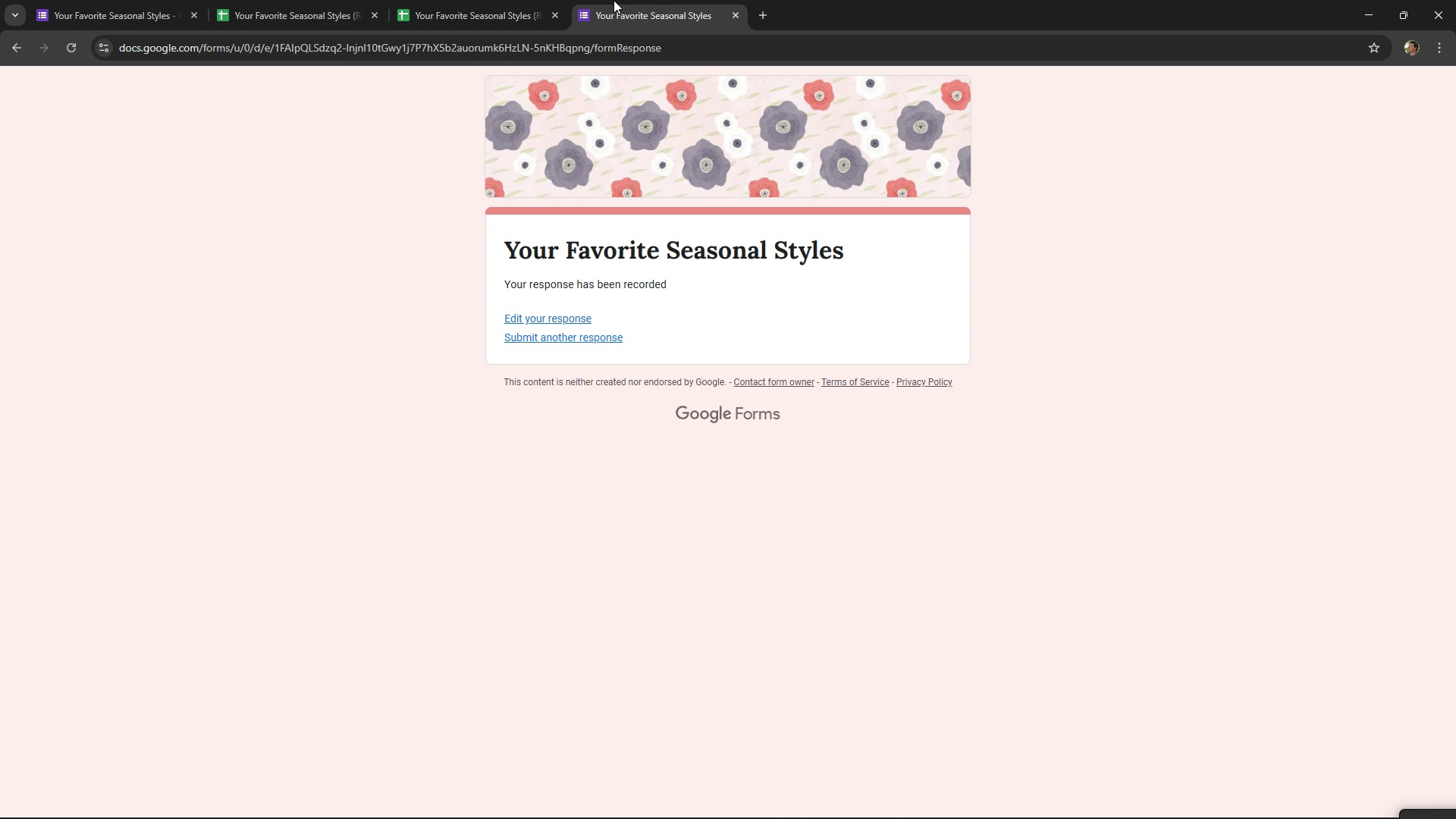 
double_click([290, 0])
 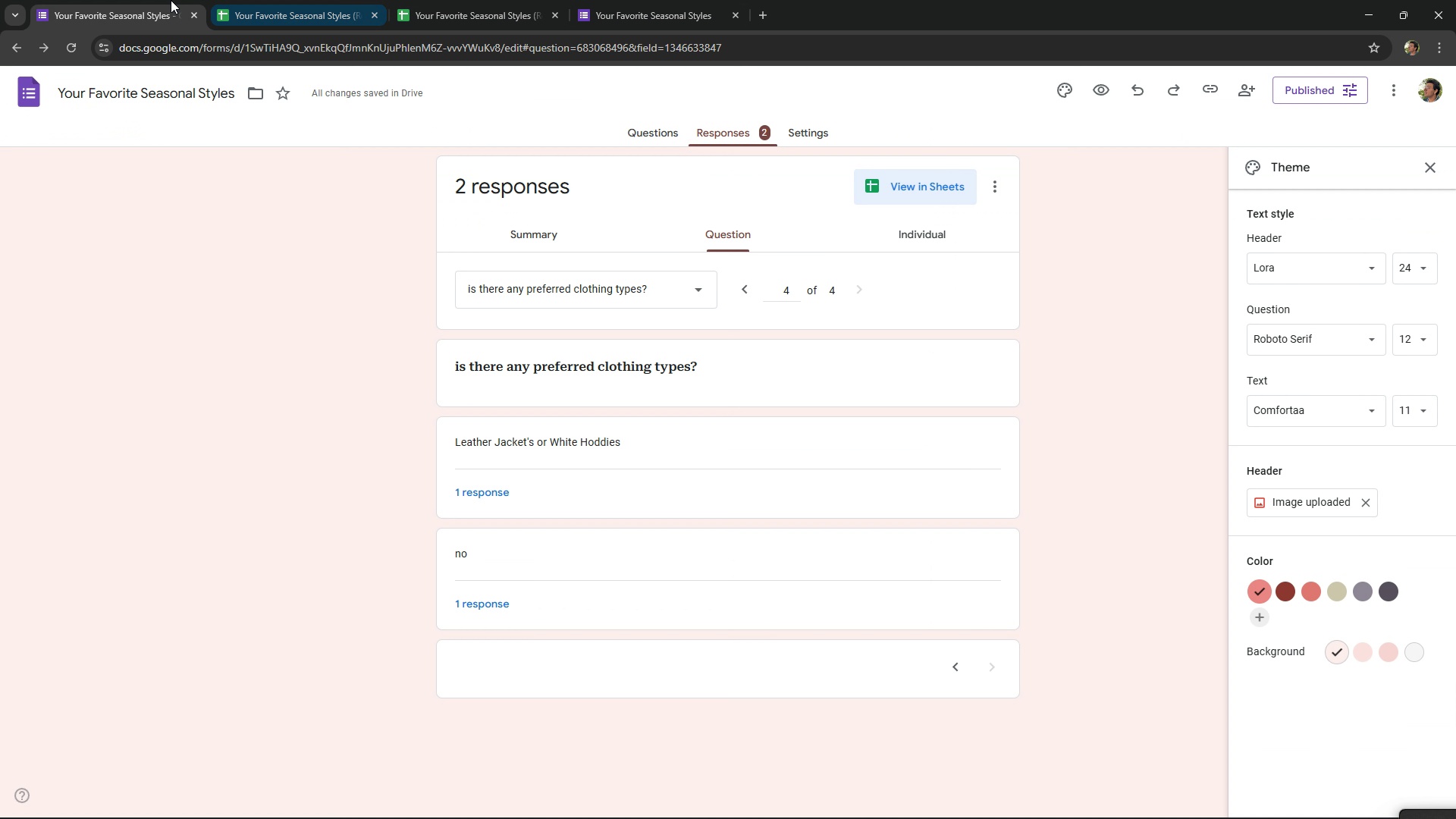 
triple_click([171, 0])
 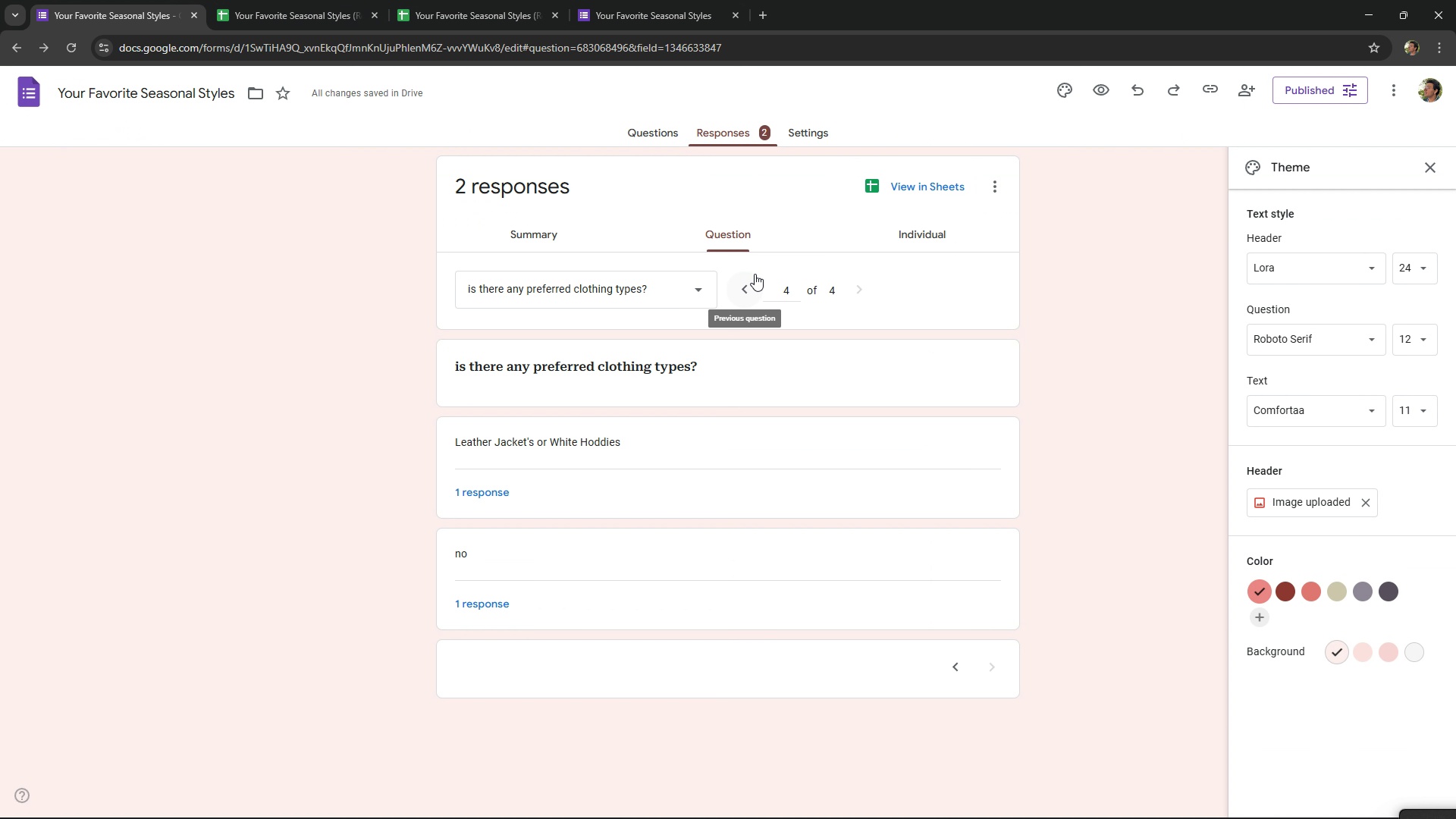 
scroll: coordinate [939, 579], scroll_direction: down, amount: 6.0
 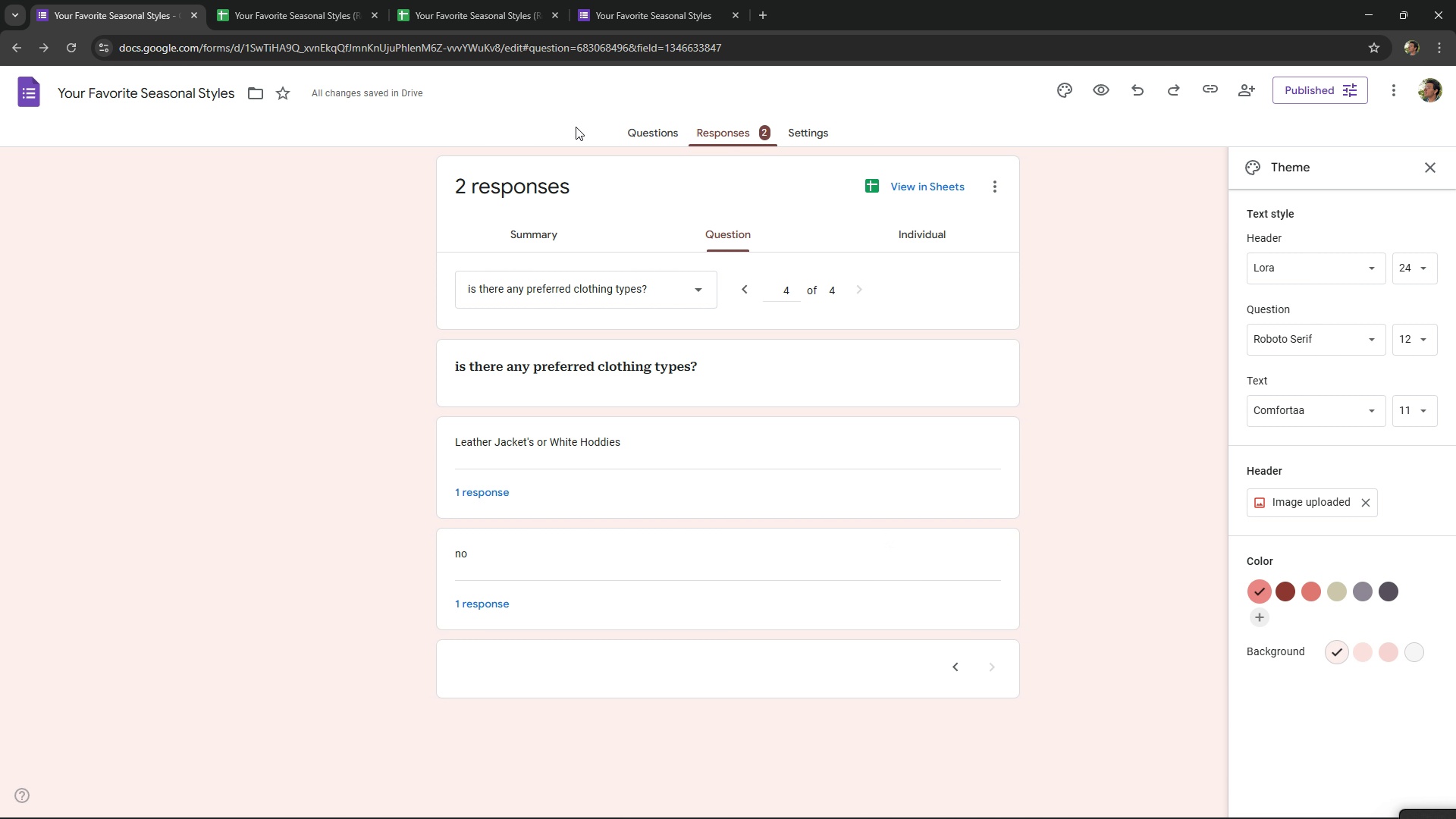 
left_click([661, 0])
 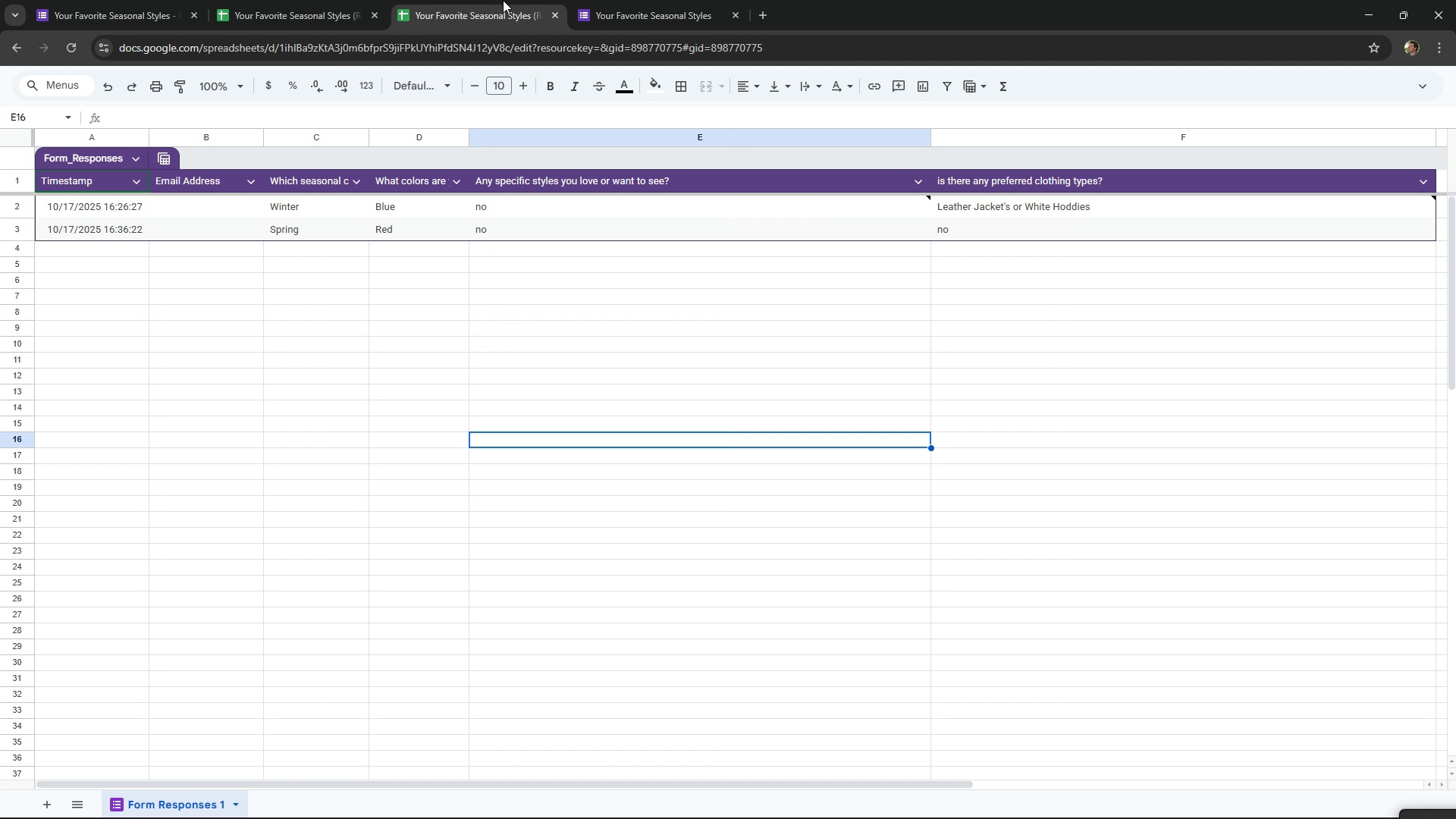 
left_click([503, 0])
 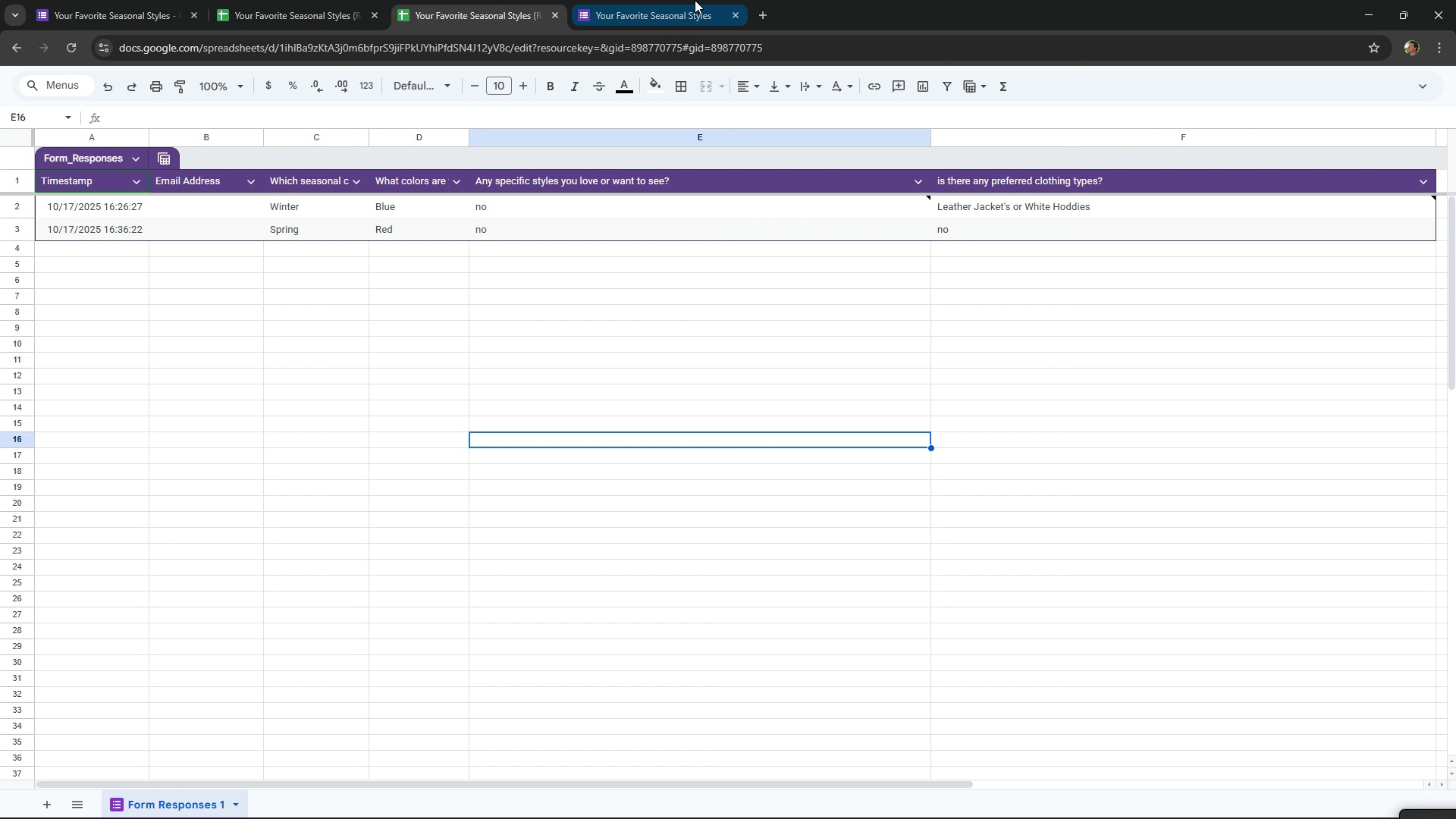 
left_click_drag(start_coordinate=[692, 0], to_coordinate=[696, 0])
 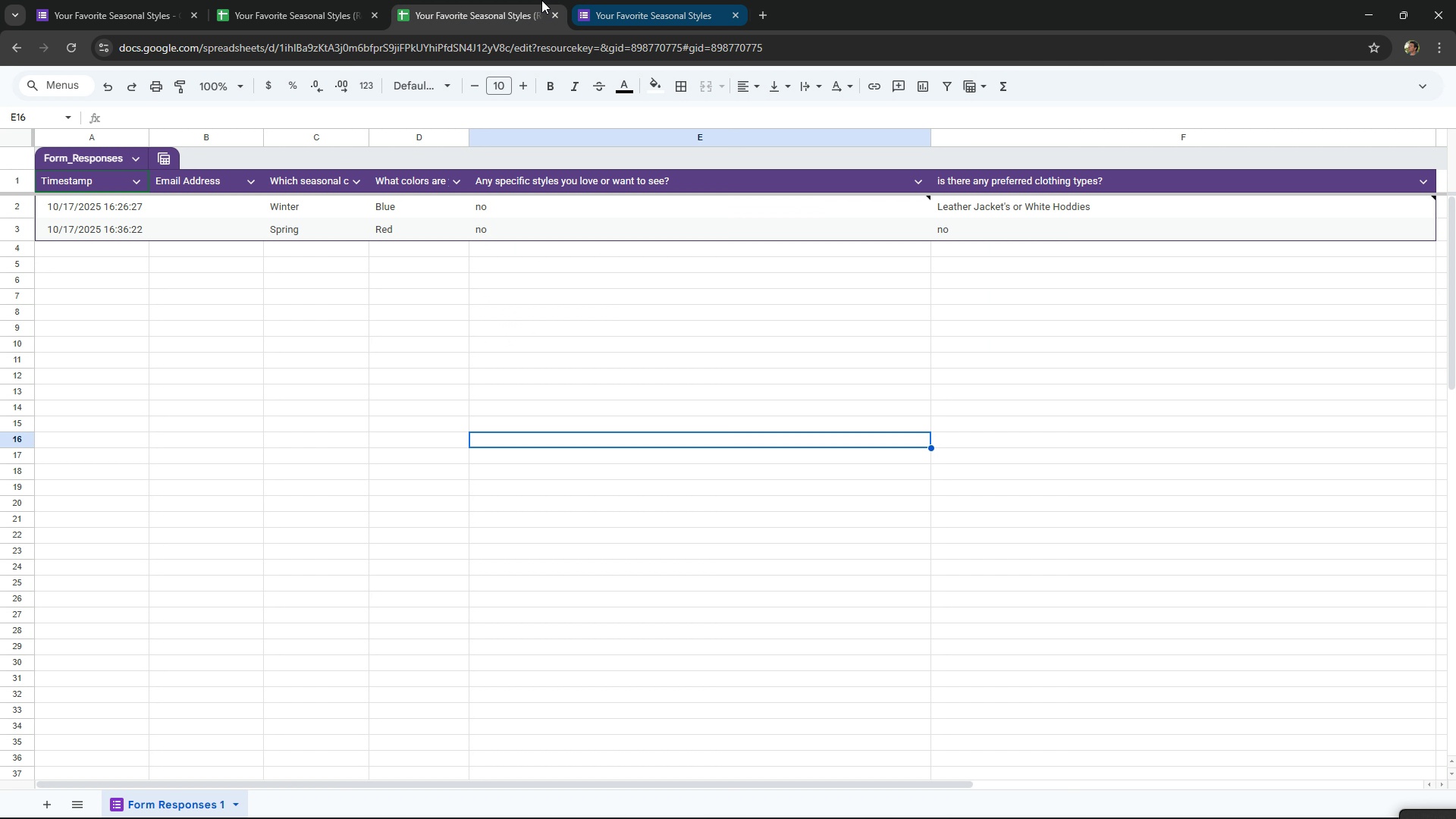 
triple_click([541, 0])
 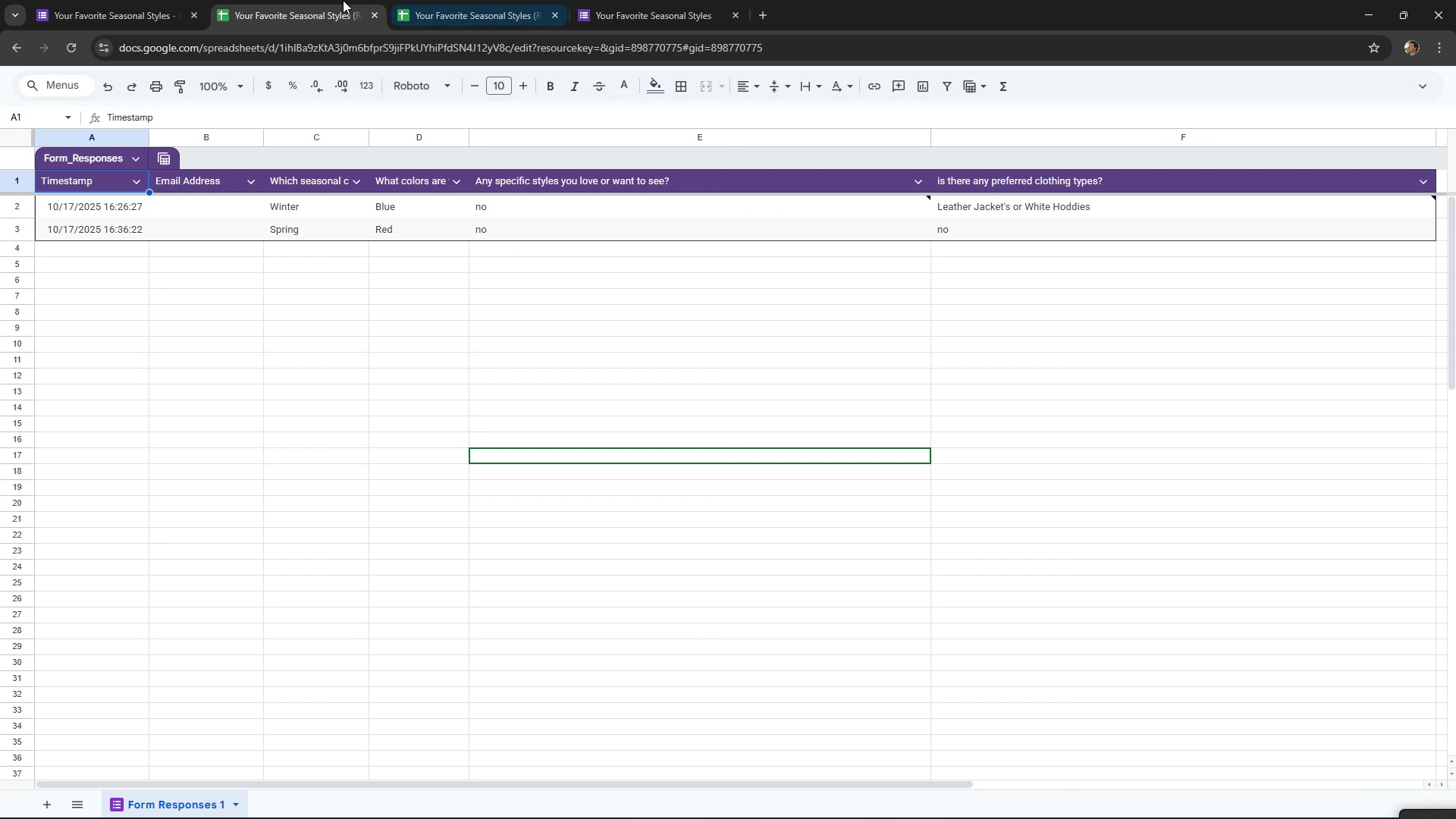 
triple_click([343, 0])
 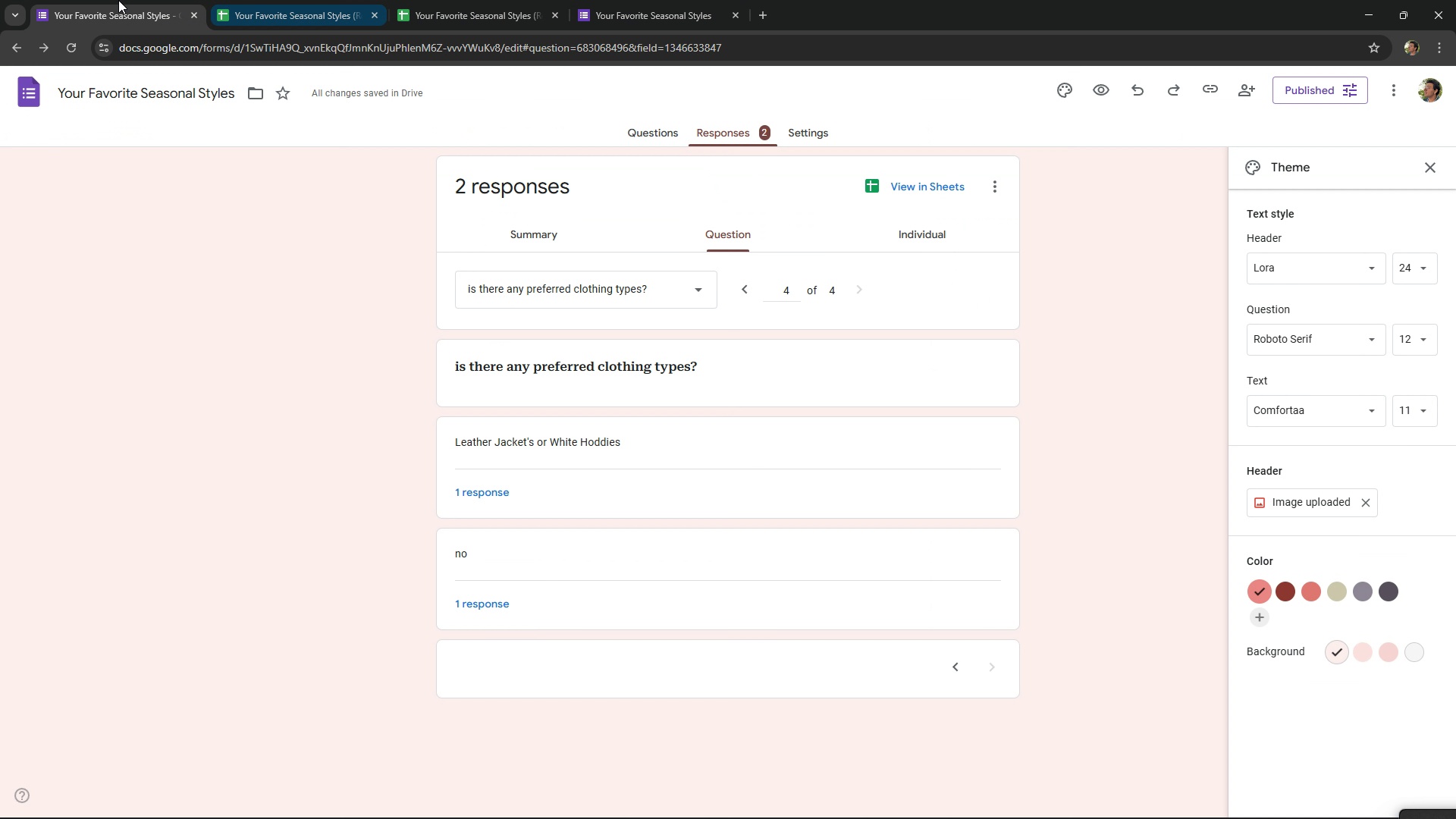 
left_click([118, 0])
 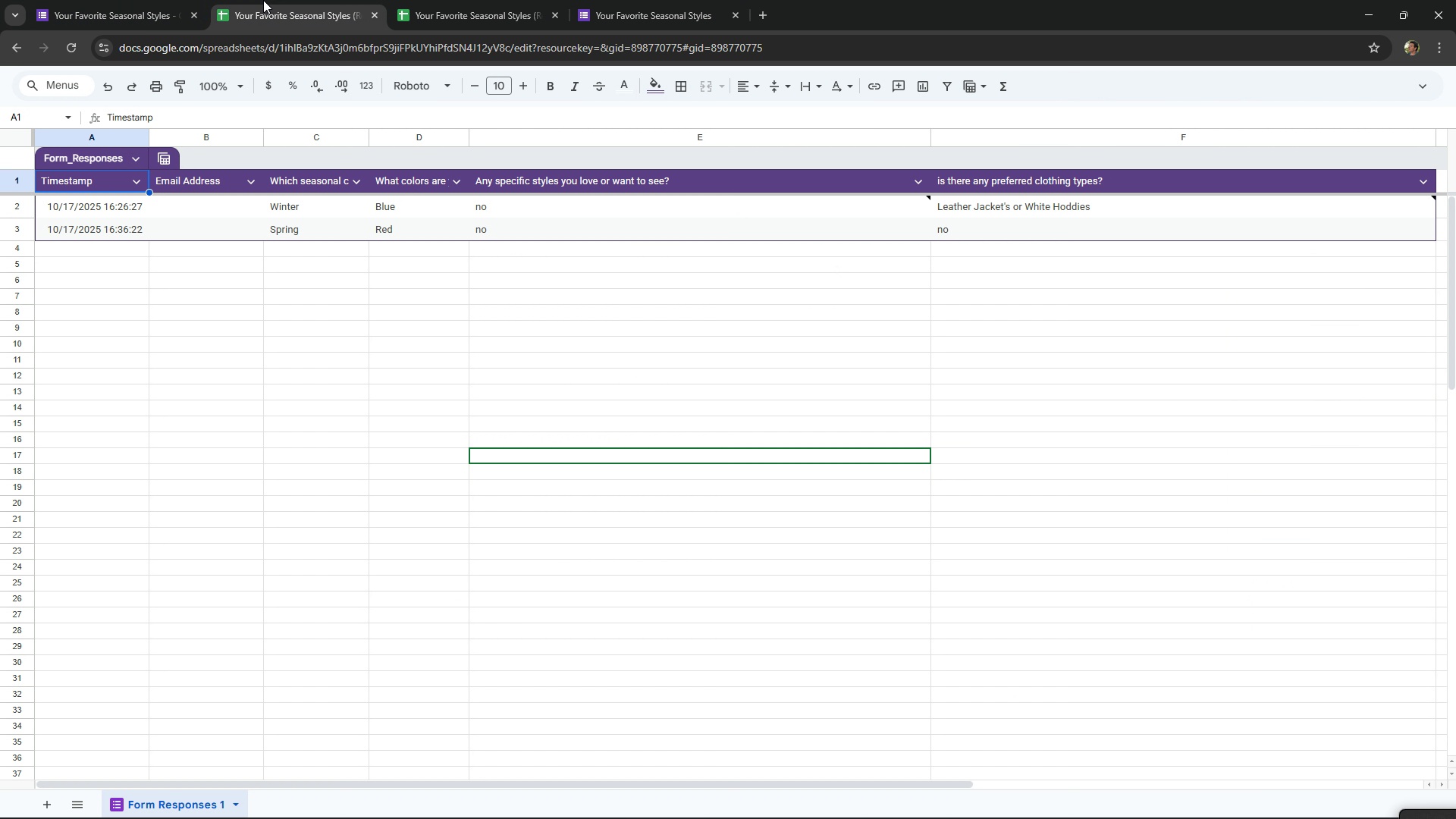 
double_click([263, 0])
 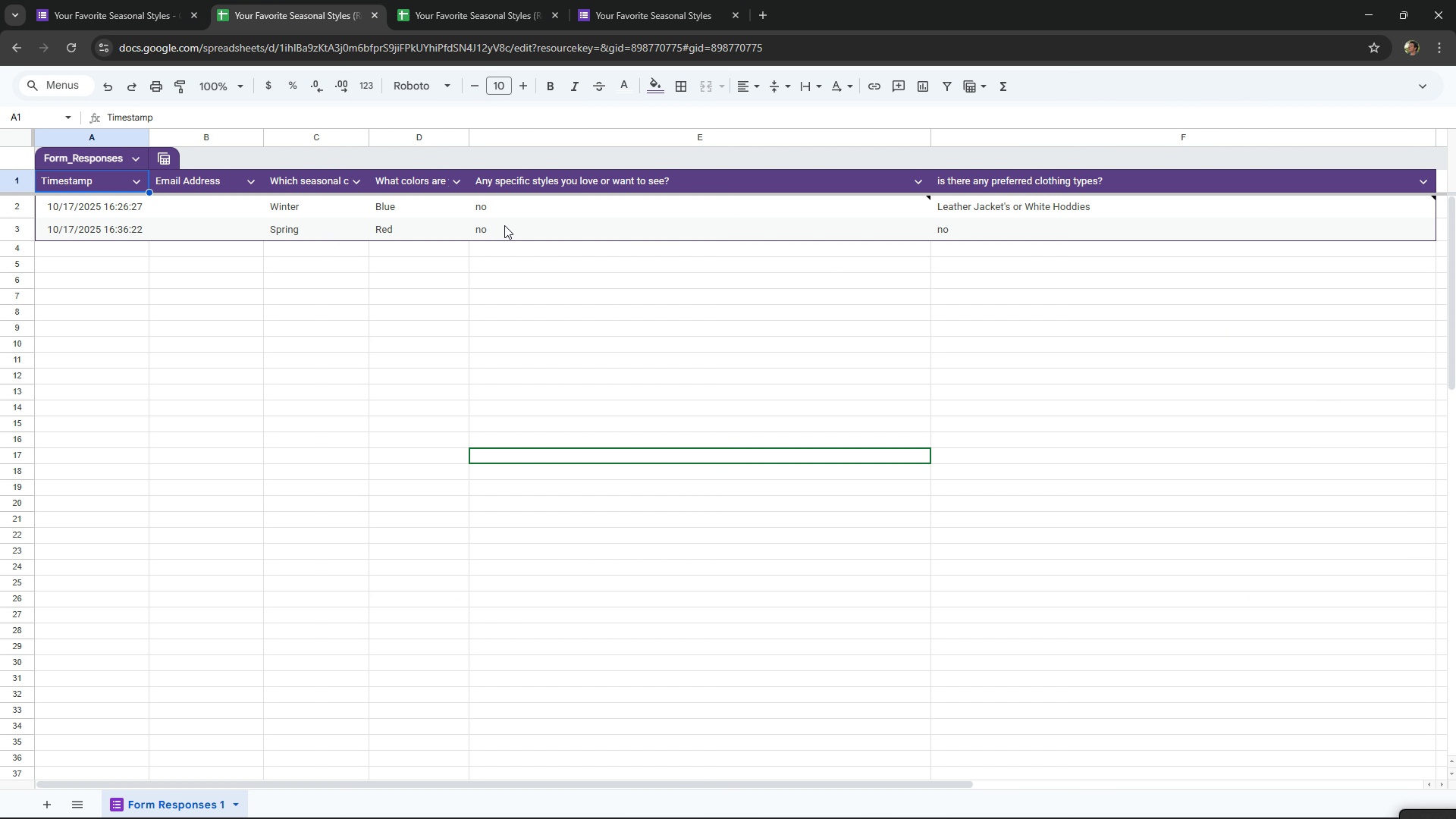 
left_click_drag(start_coordinate=[937, 245], to_coordinate=[941, 212])
 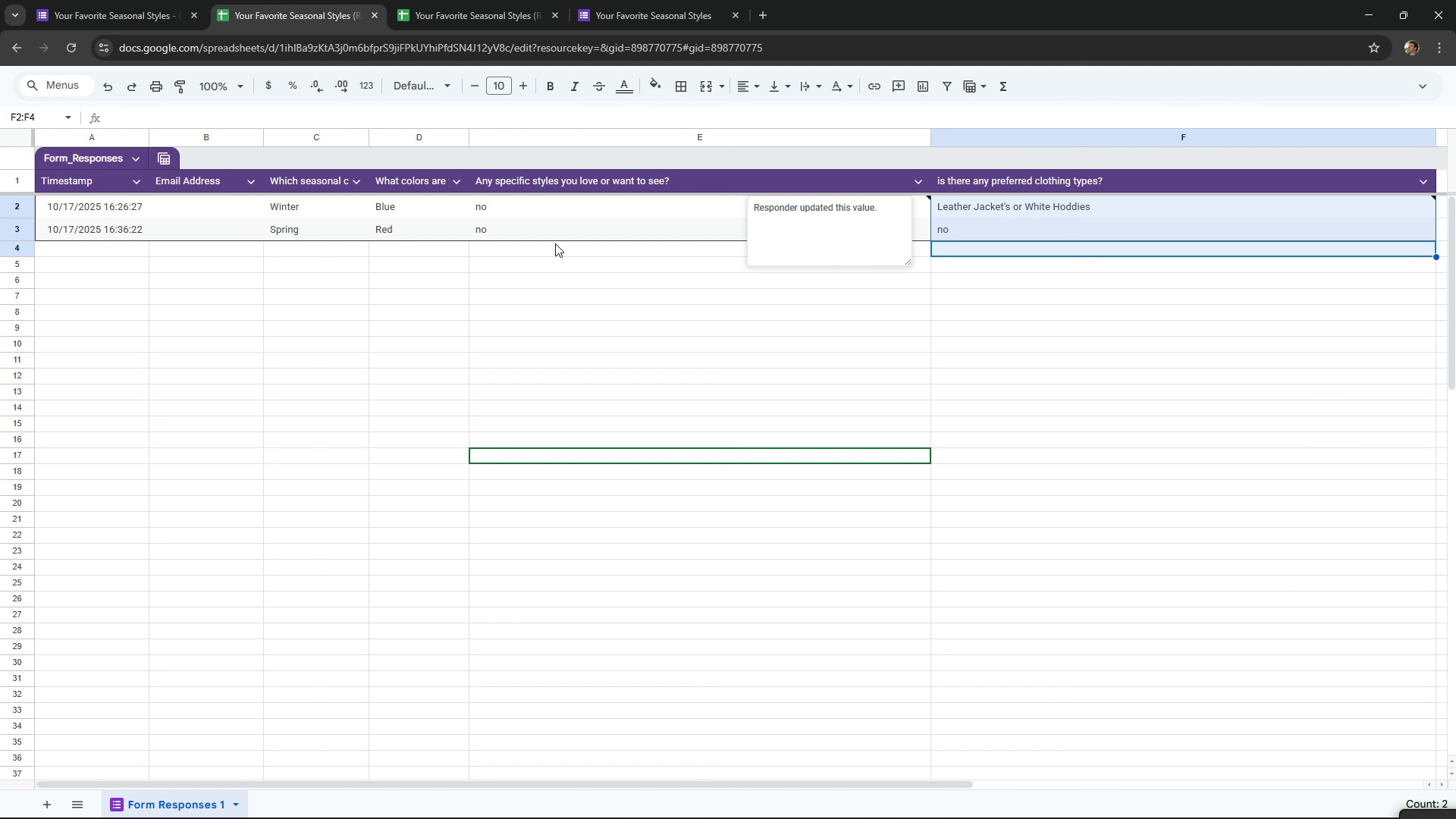 
left_click([555, 243])
 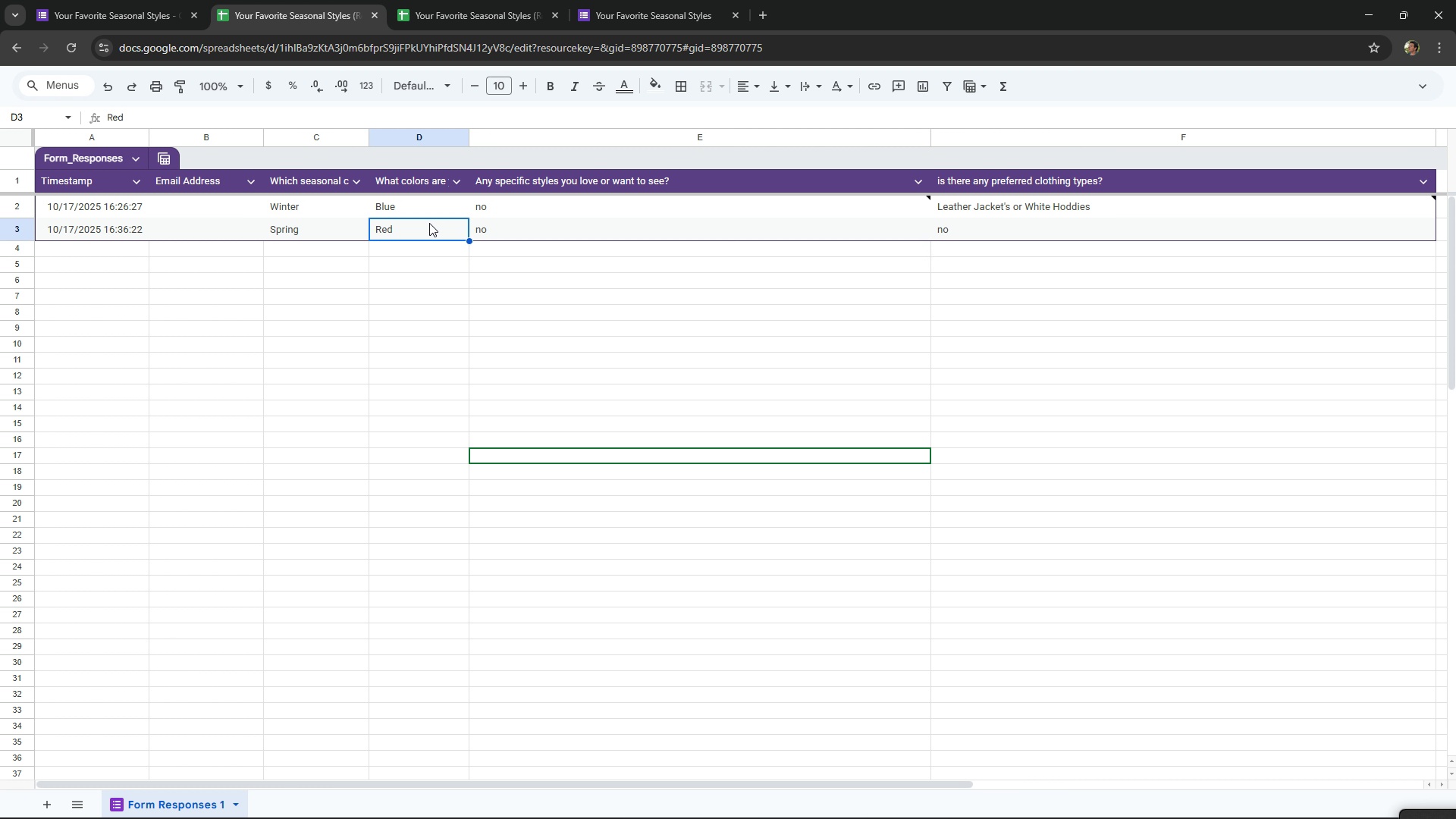 
left_click([429, 223])
 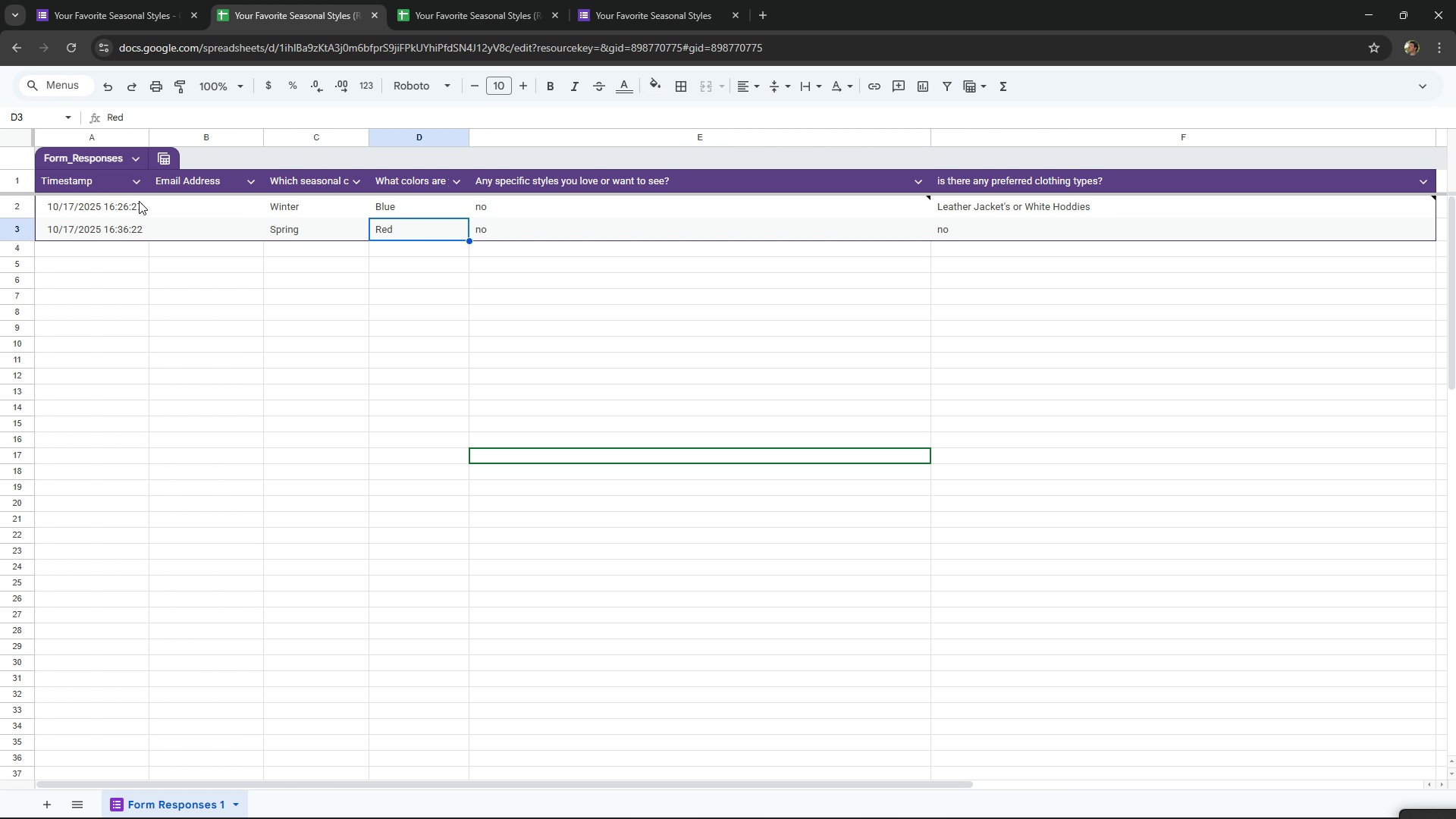 
hold_key(key=ControlLeft, duration=1.52)
left_click([36, 199])
 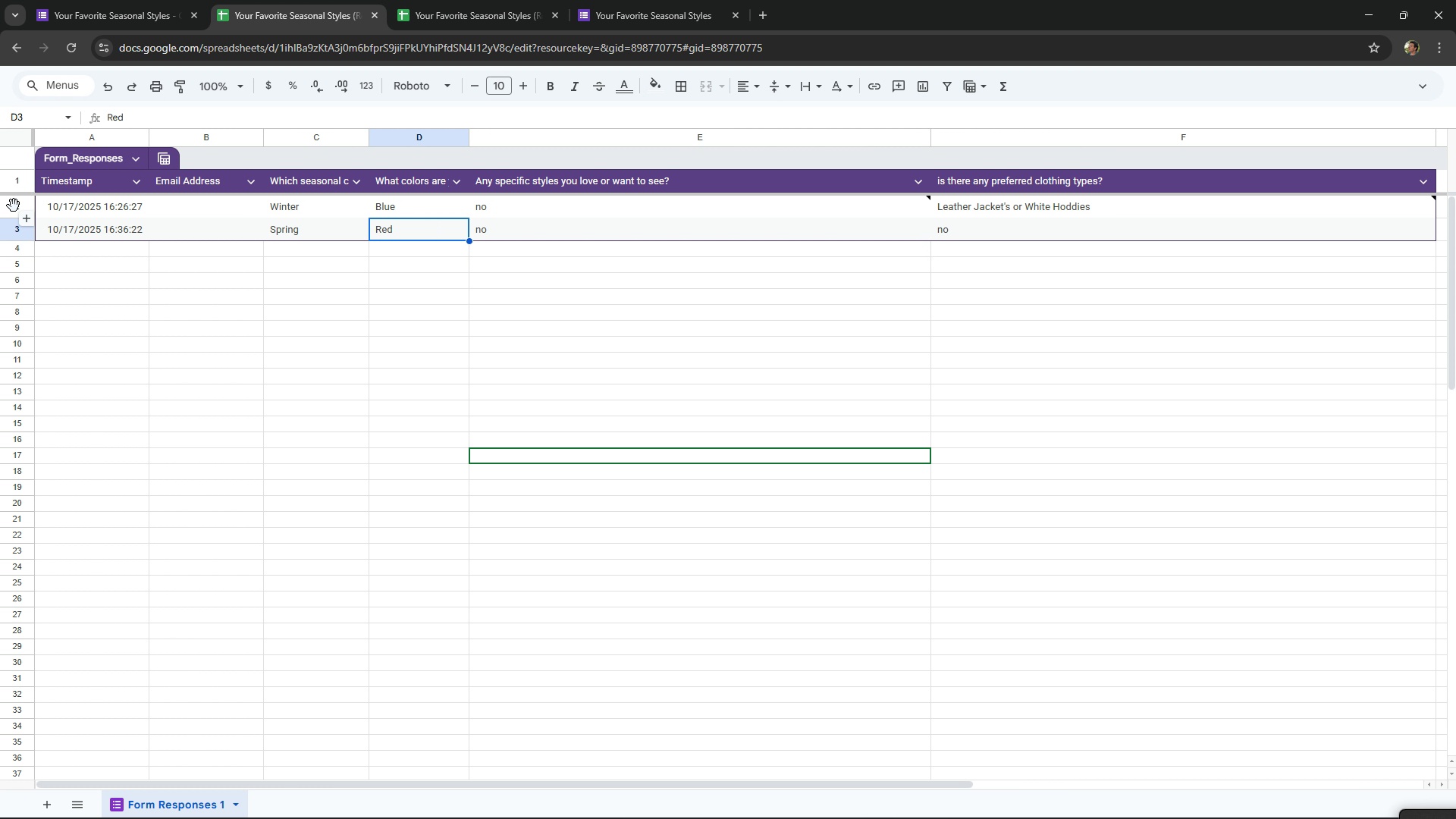 
double_click([14, 206])
 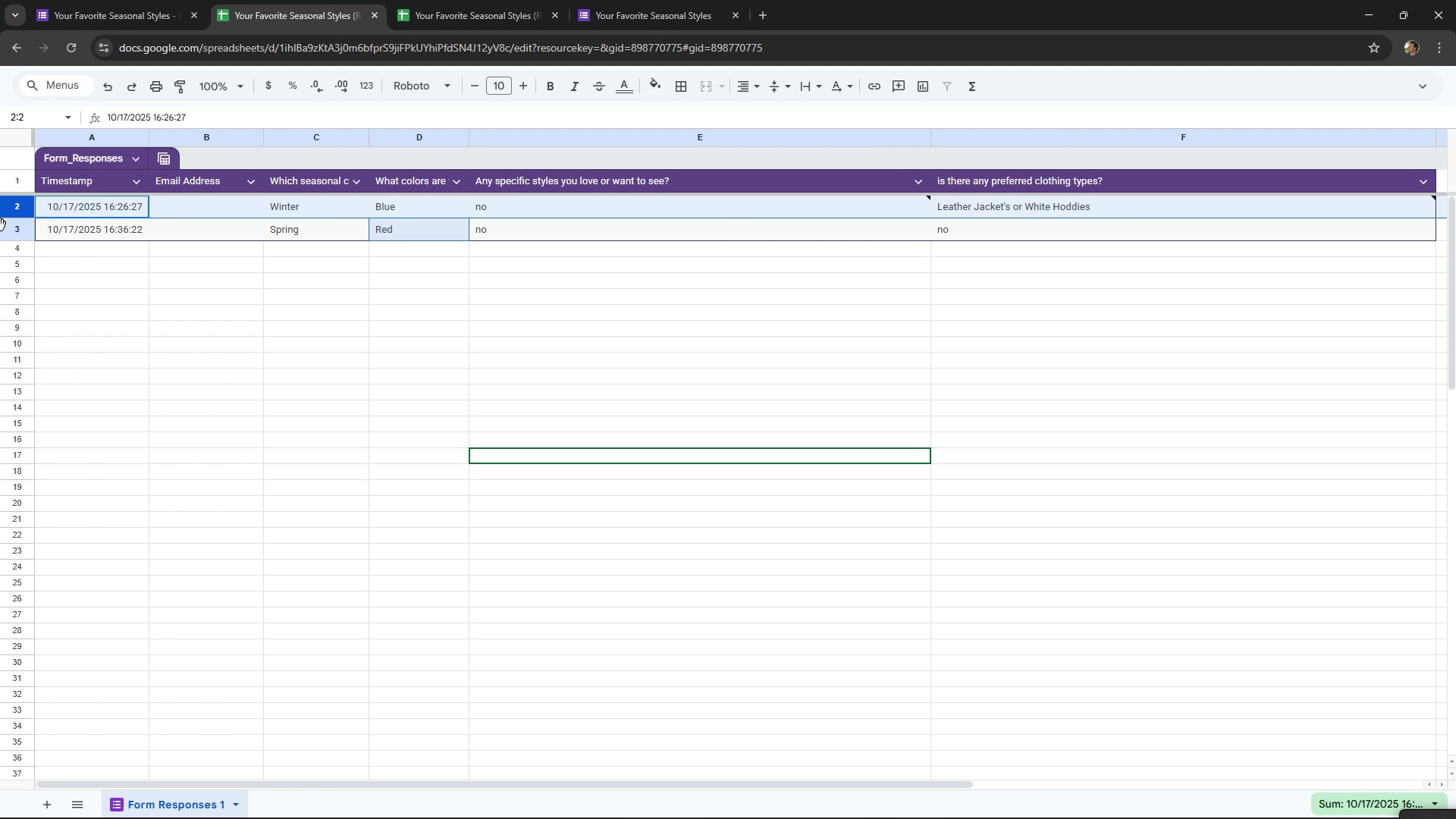 
hold_key(key=ControlLeft, duration=0.41)
left_click([0, 225])
 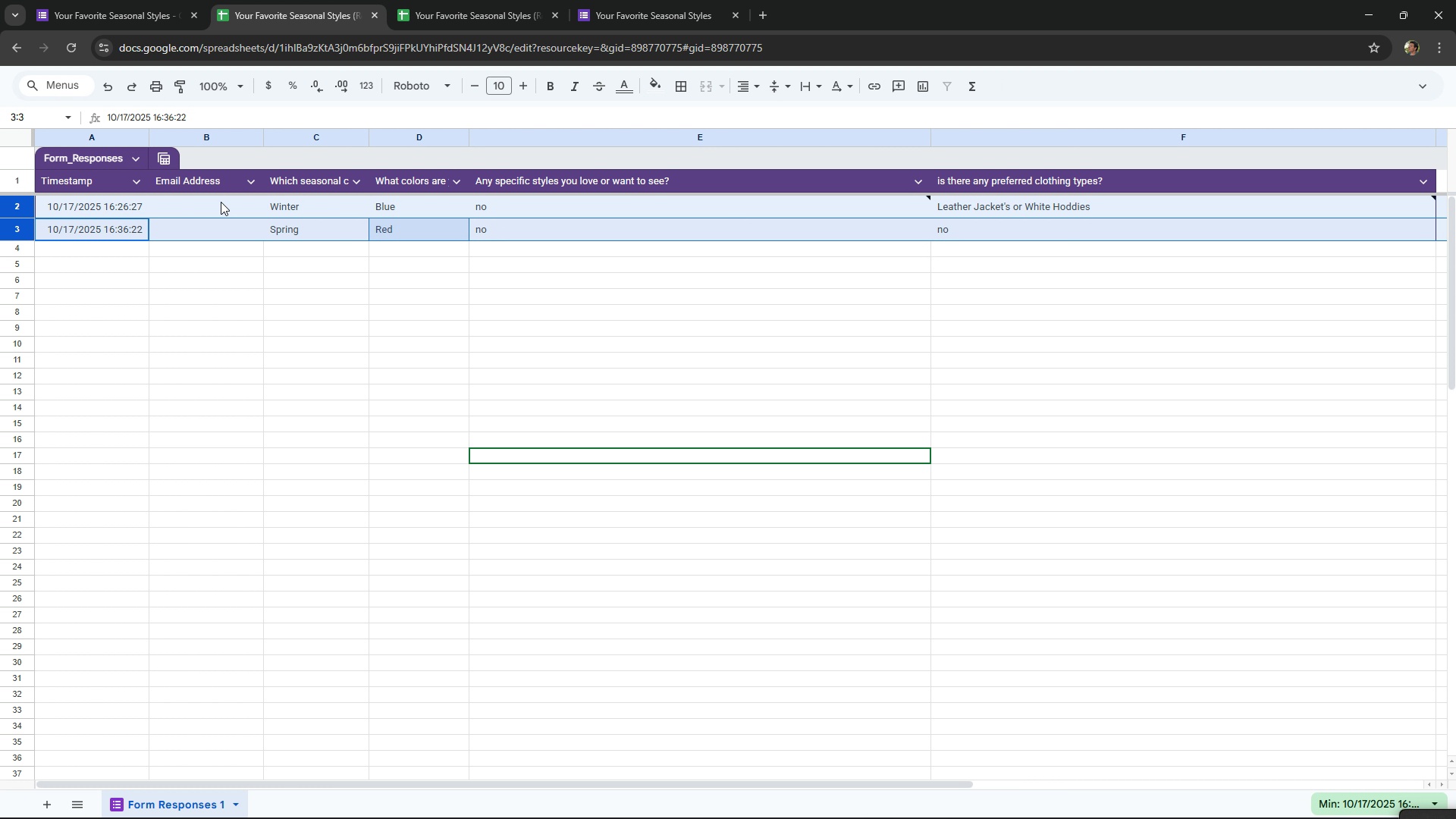 
right_click([221, 202])
 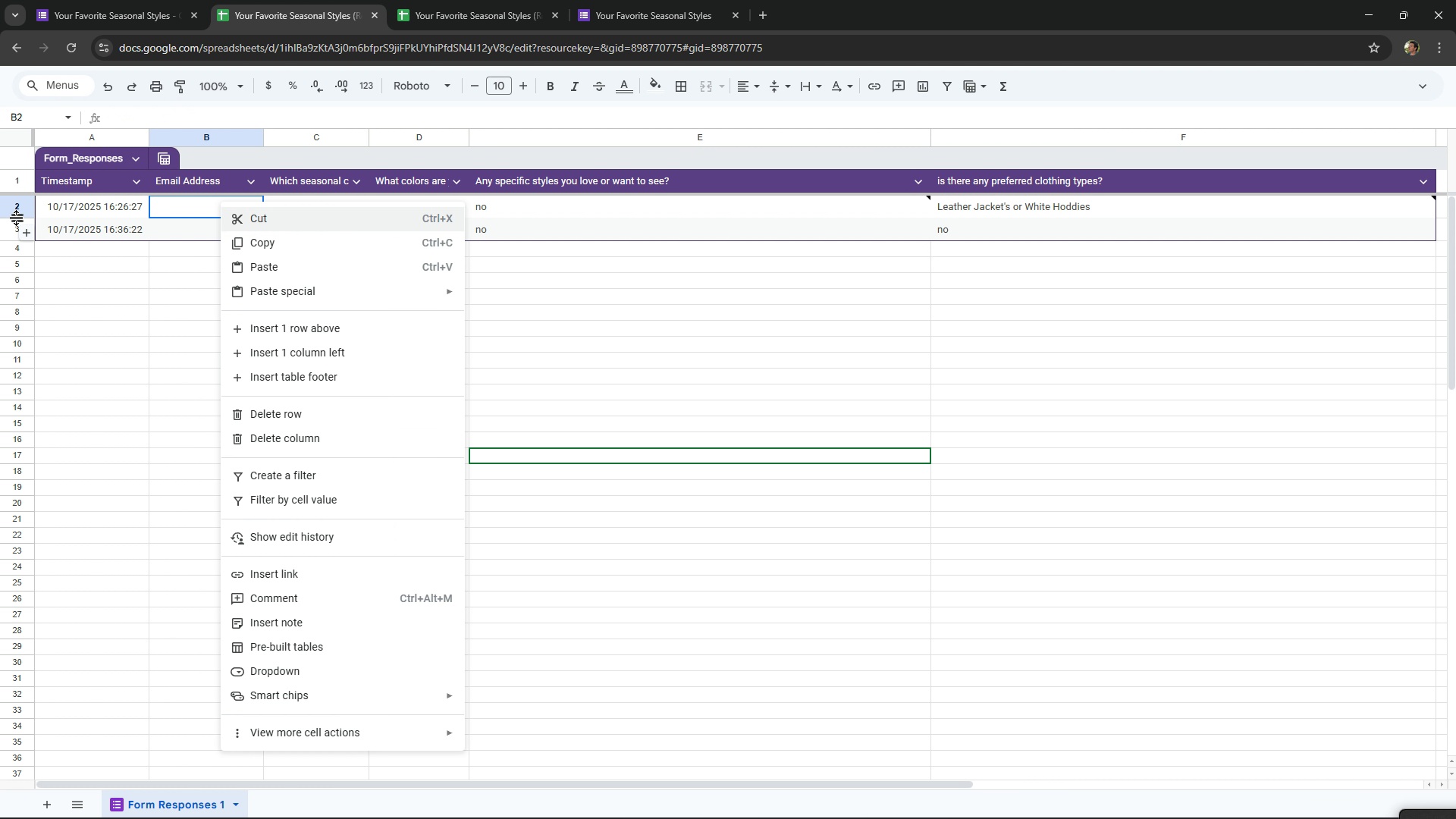 
left_click([17, 216])
 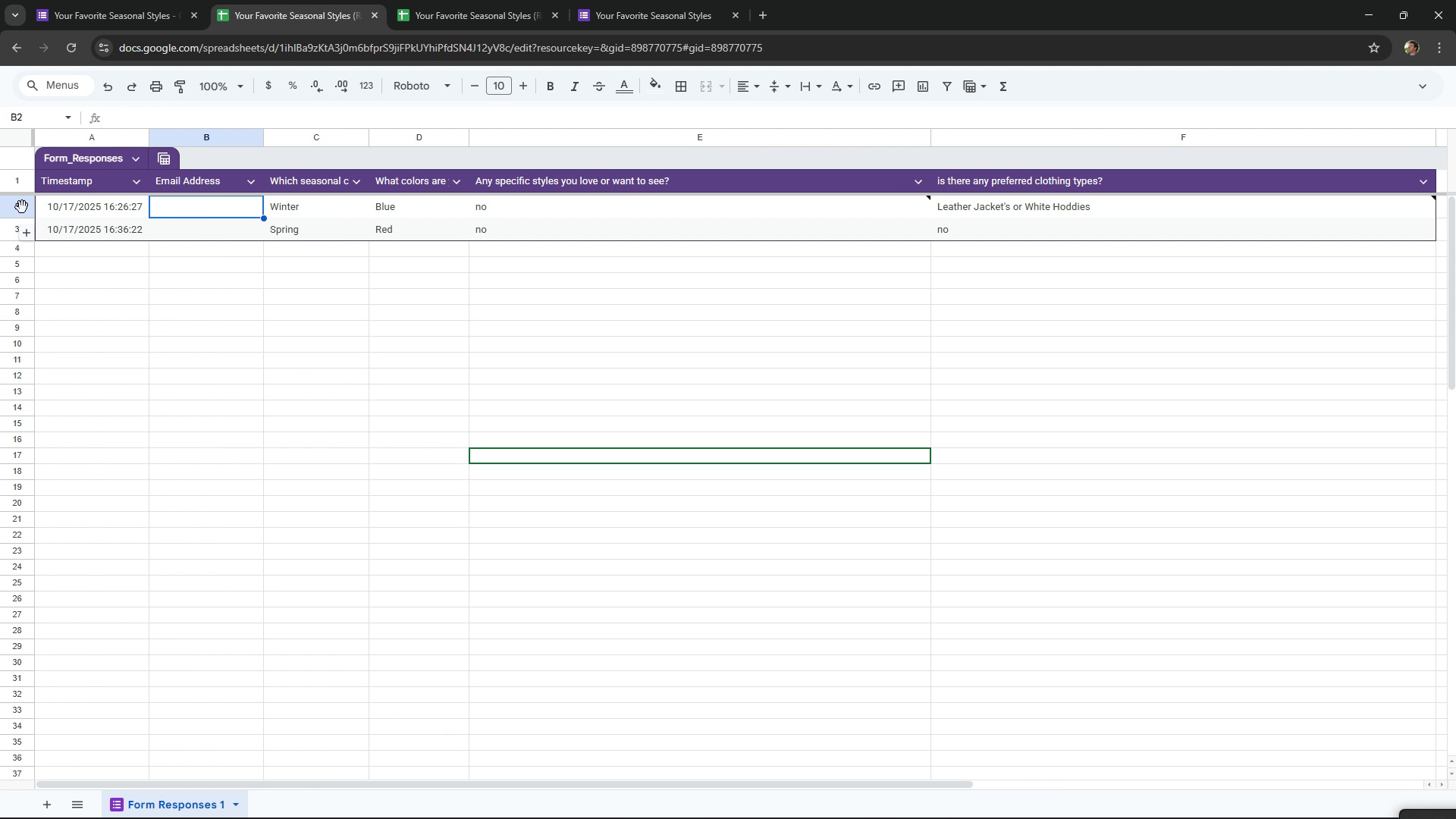 
left_click([22, 207])
 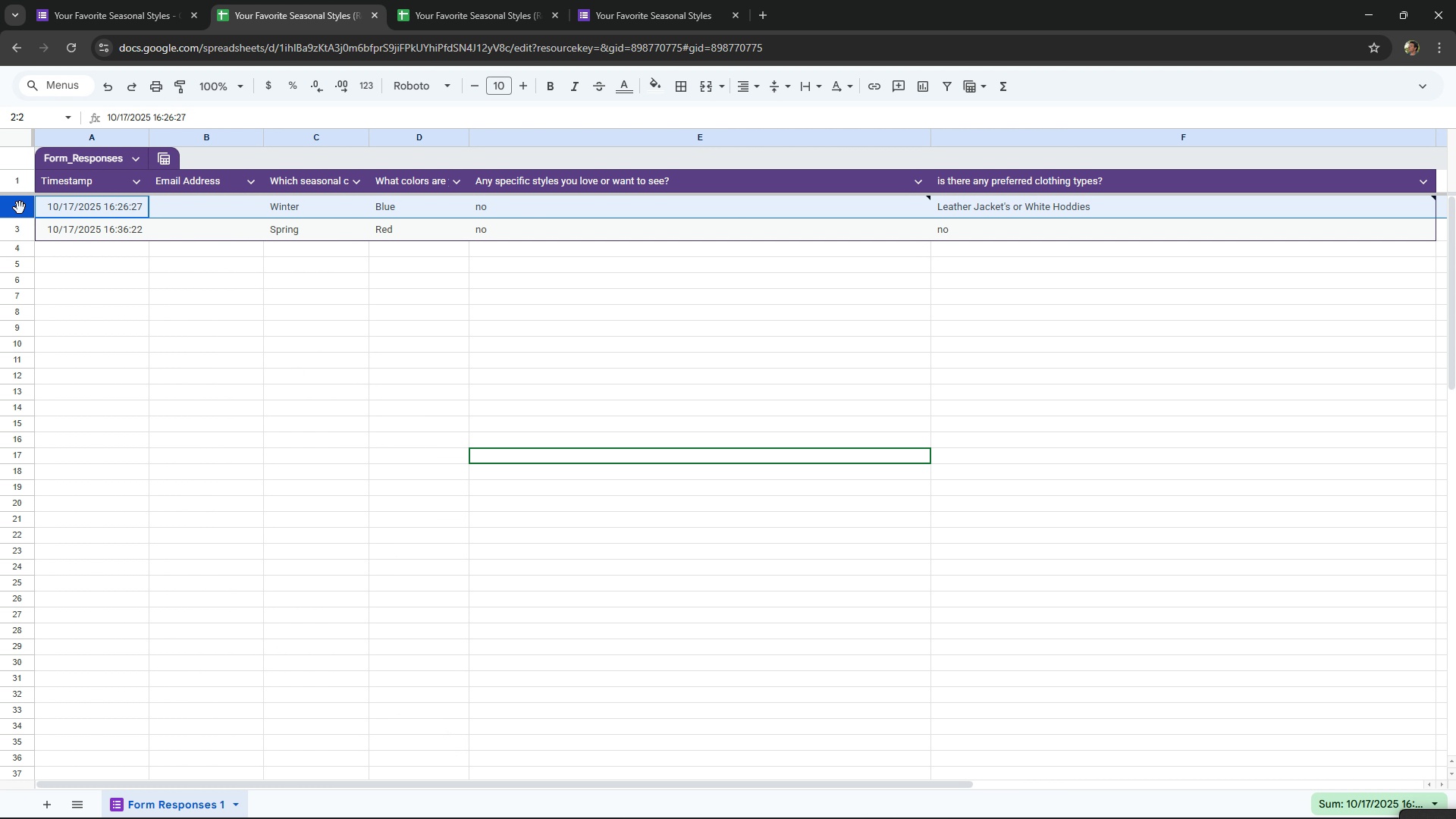 
hold_key(key=ControlLeft, duration=0.79)
left_click([11, 220])
 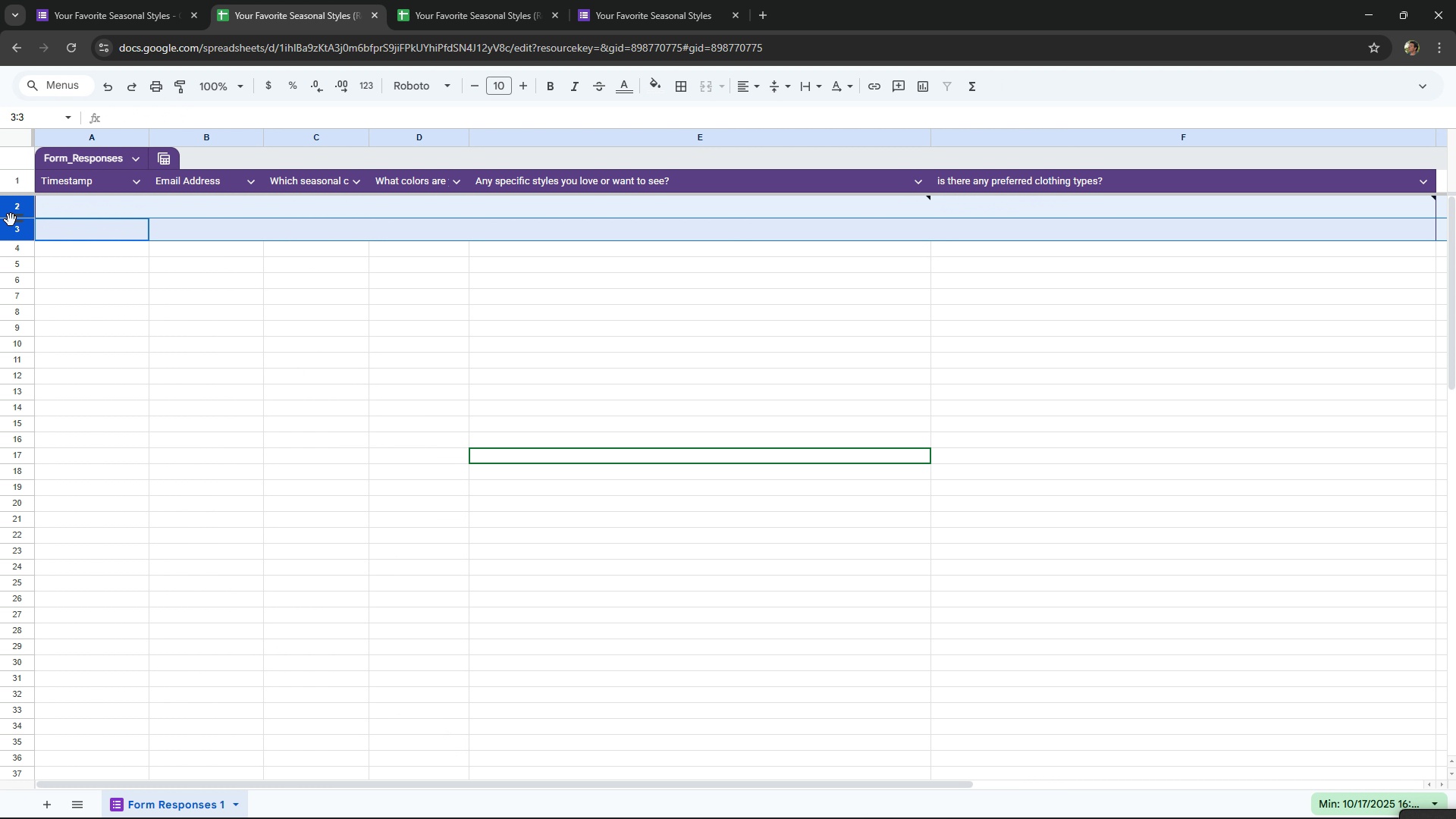 
key(Delete)
 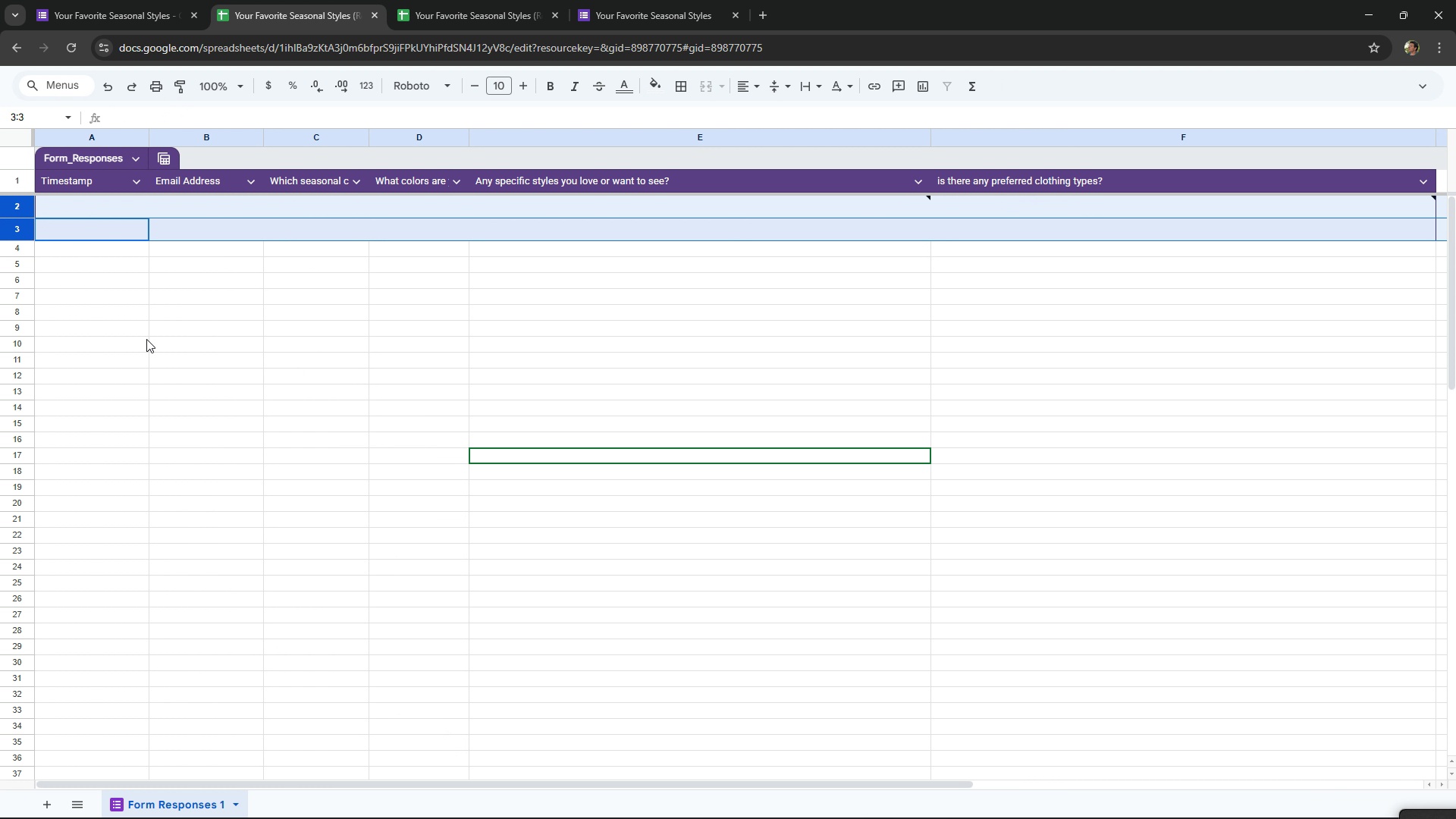 
left_click([188, 354])
 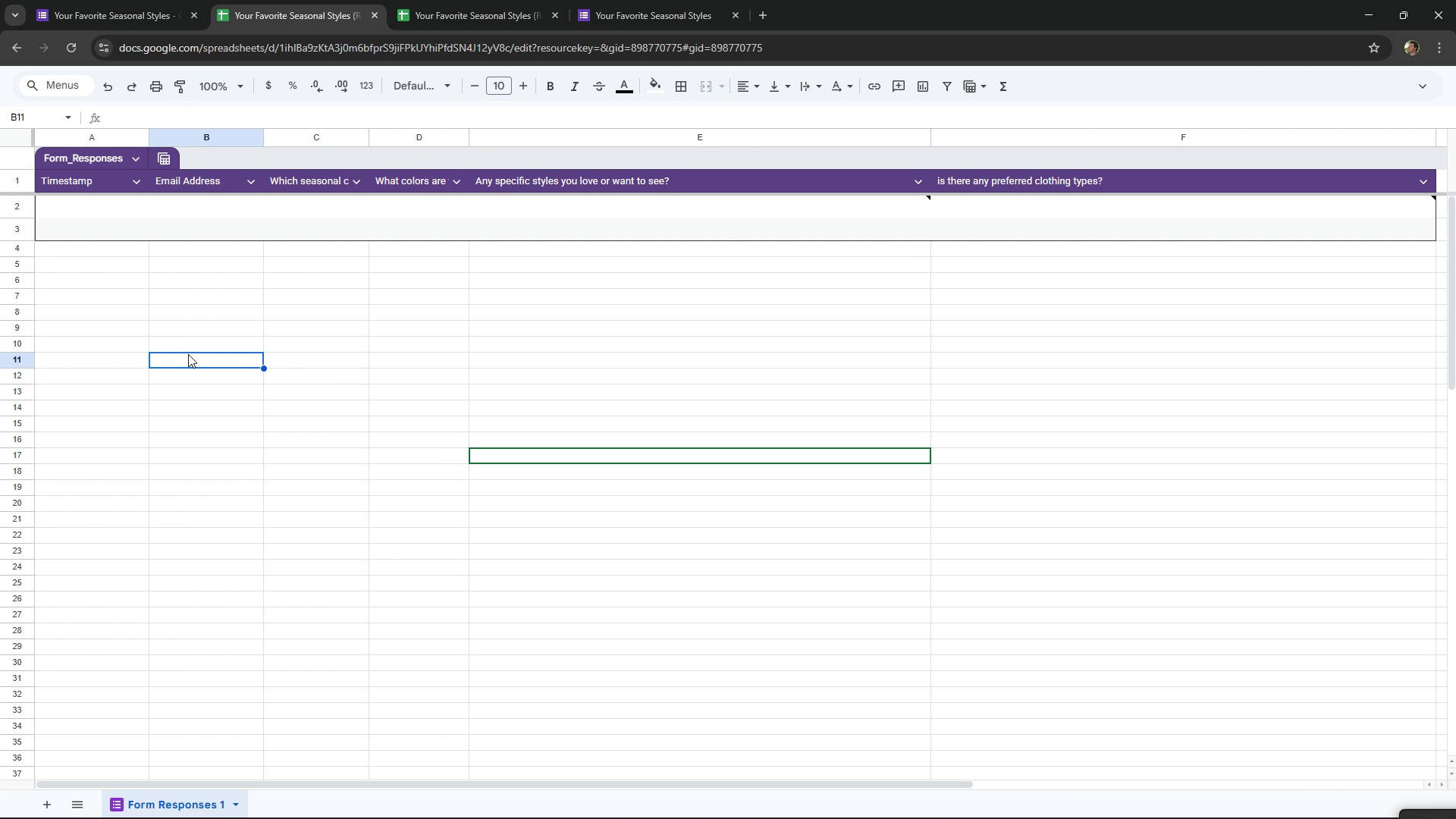 
key(Control+ControlLeft)
 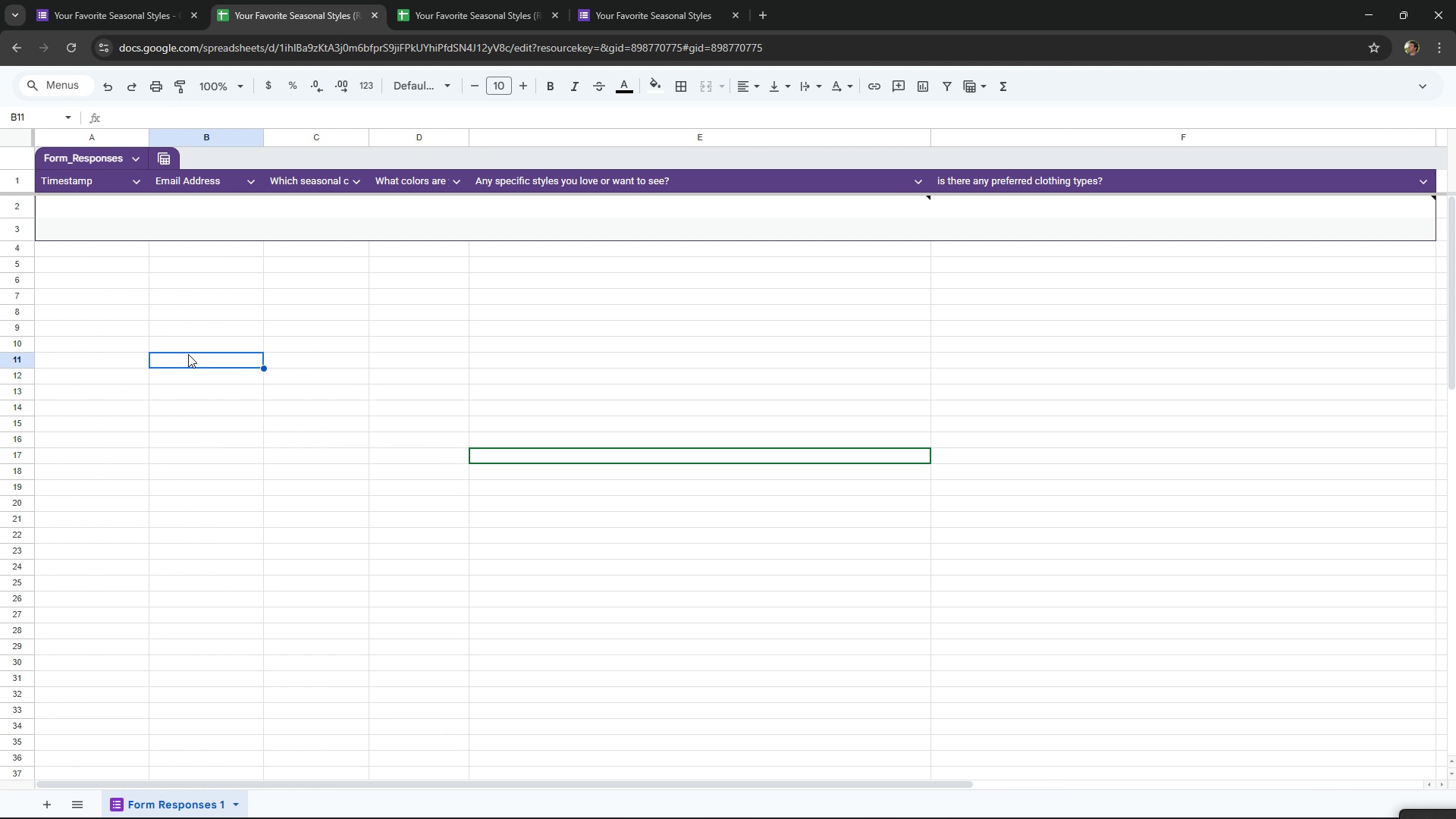 
key(Control+Z)
 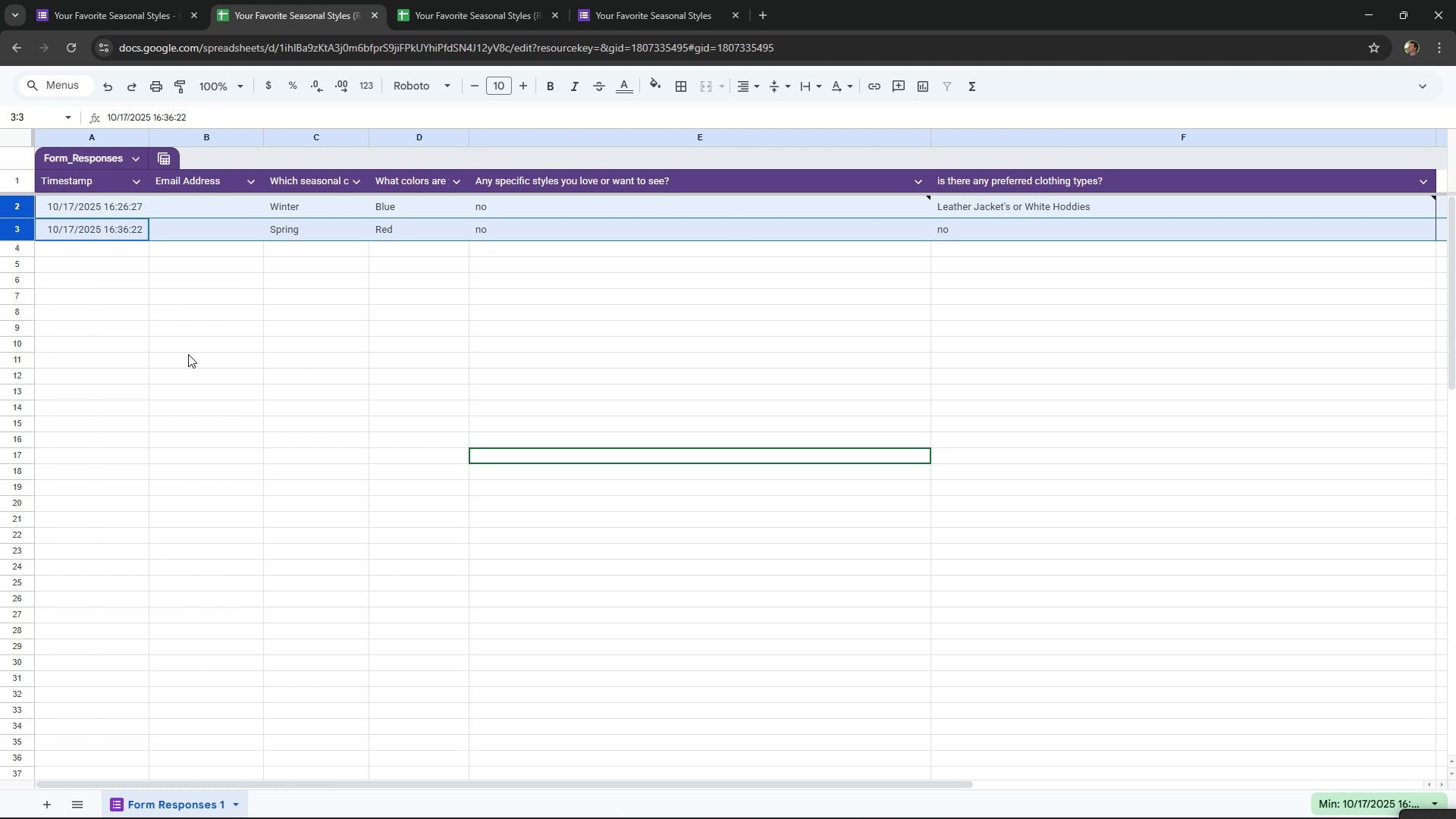 
key(Control+ControlLeft)
 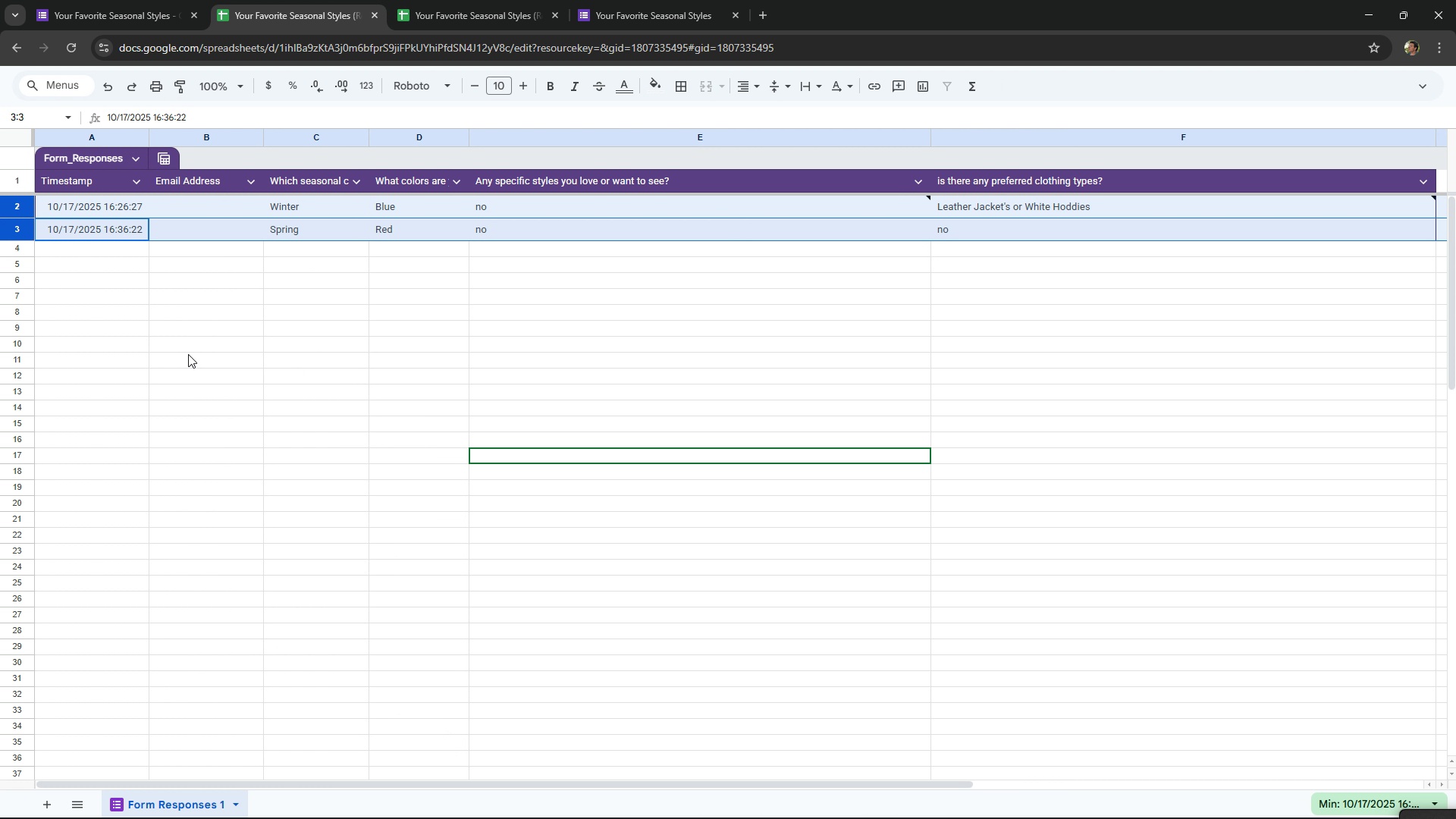 
key(Control+Z)
 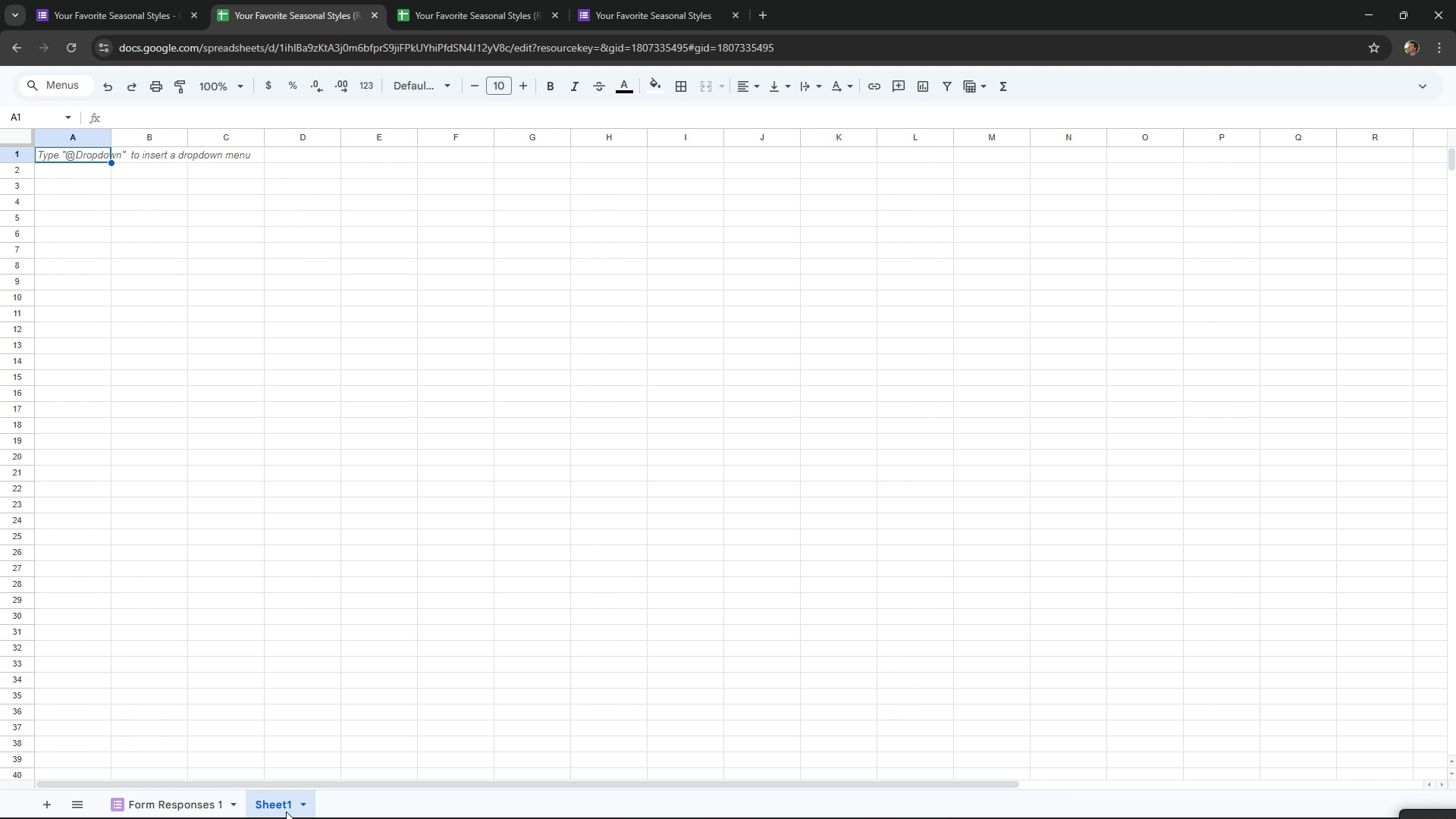 
right_click([280, 807])
 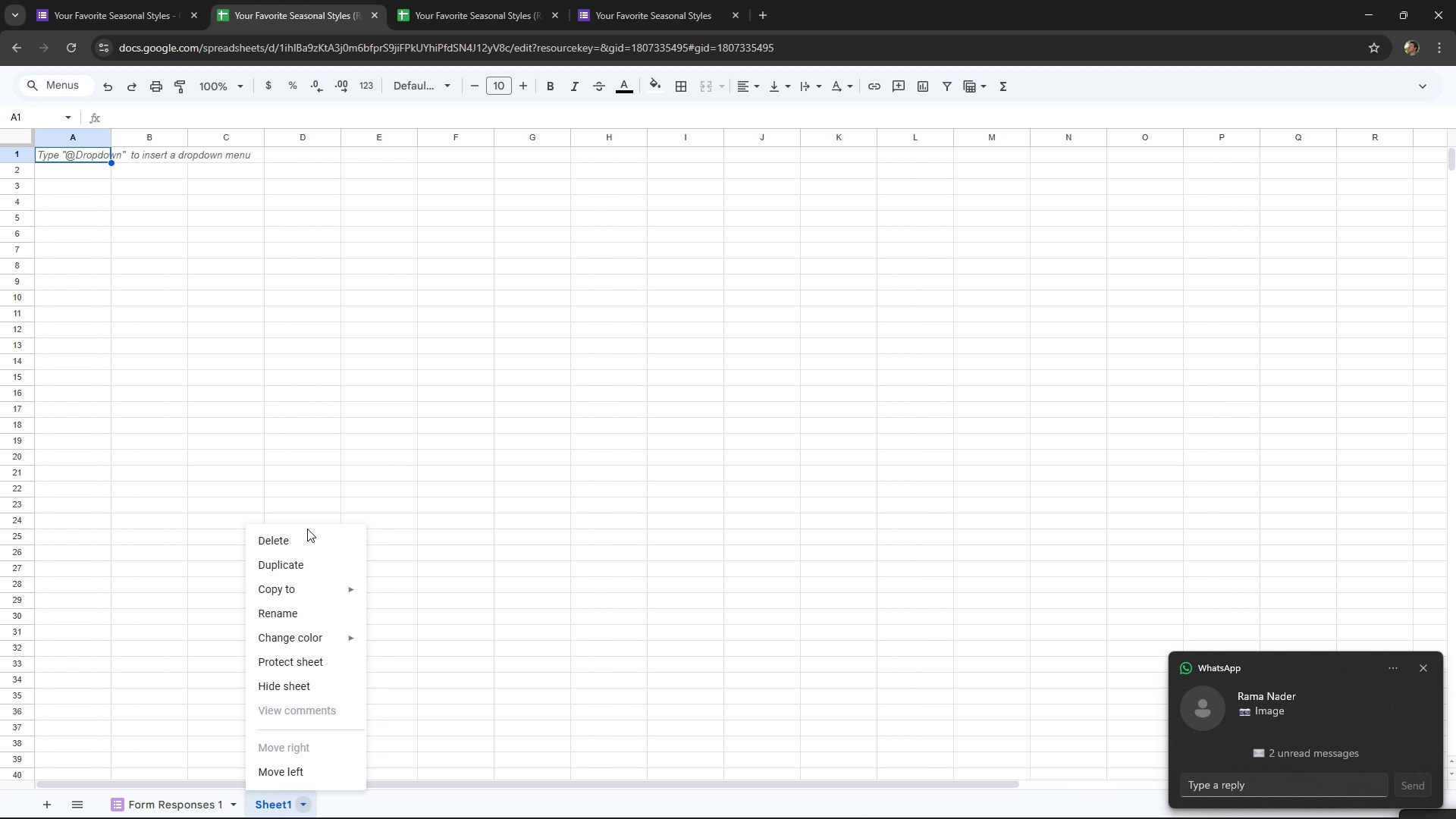 
left_click([306, 530])
 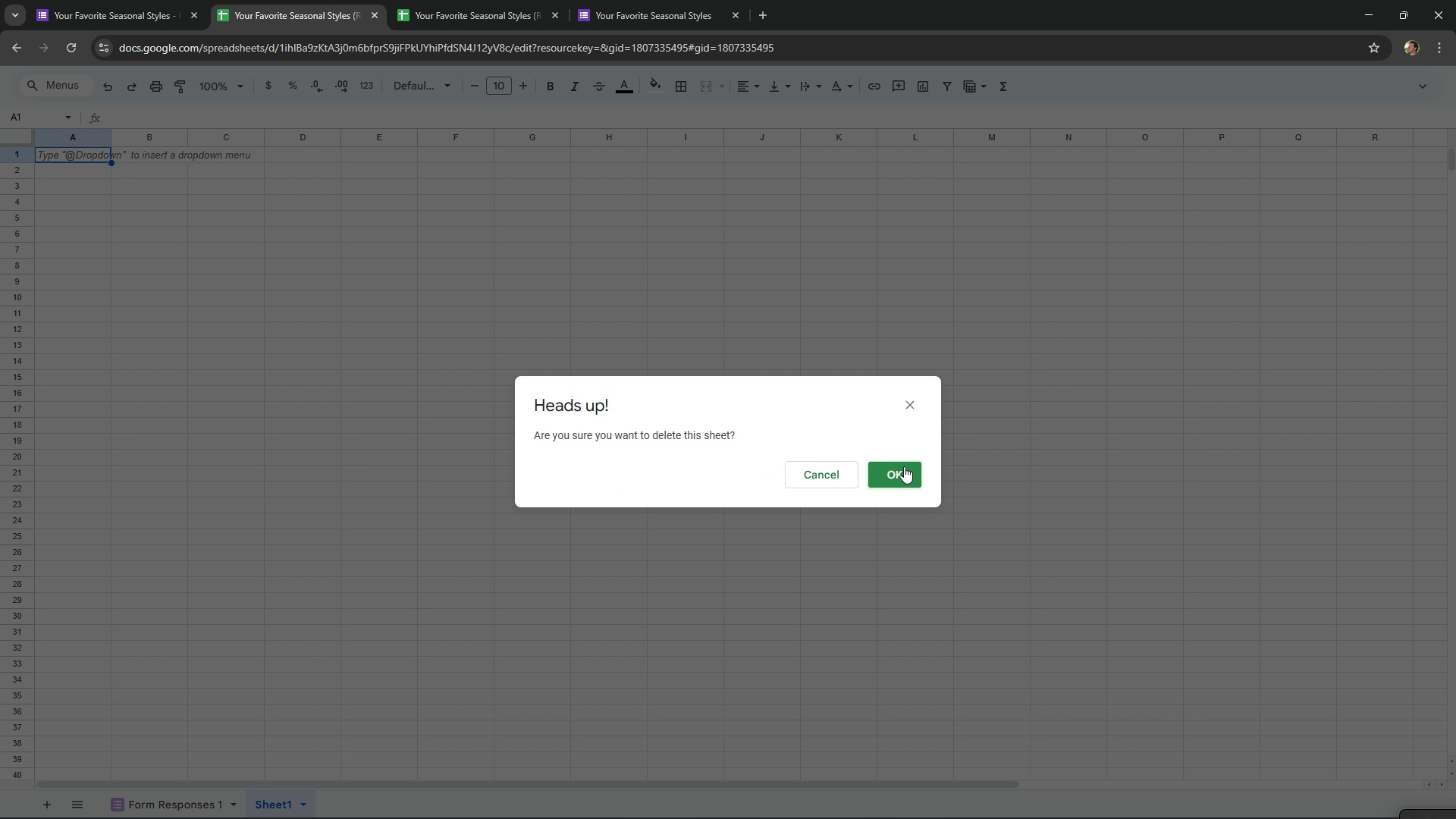 
left_click([904, 466])
 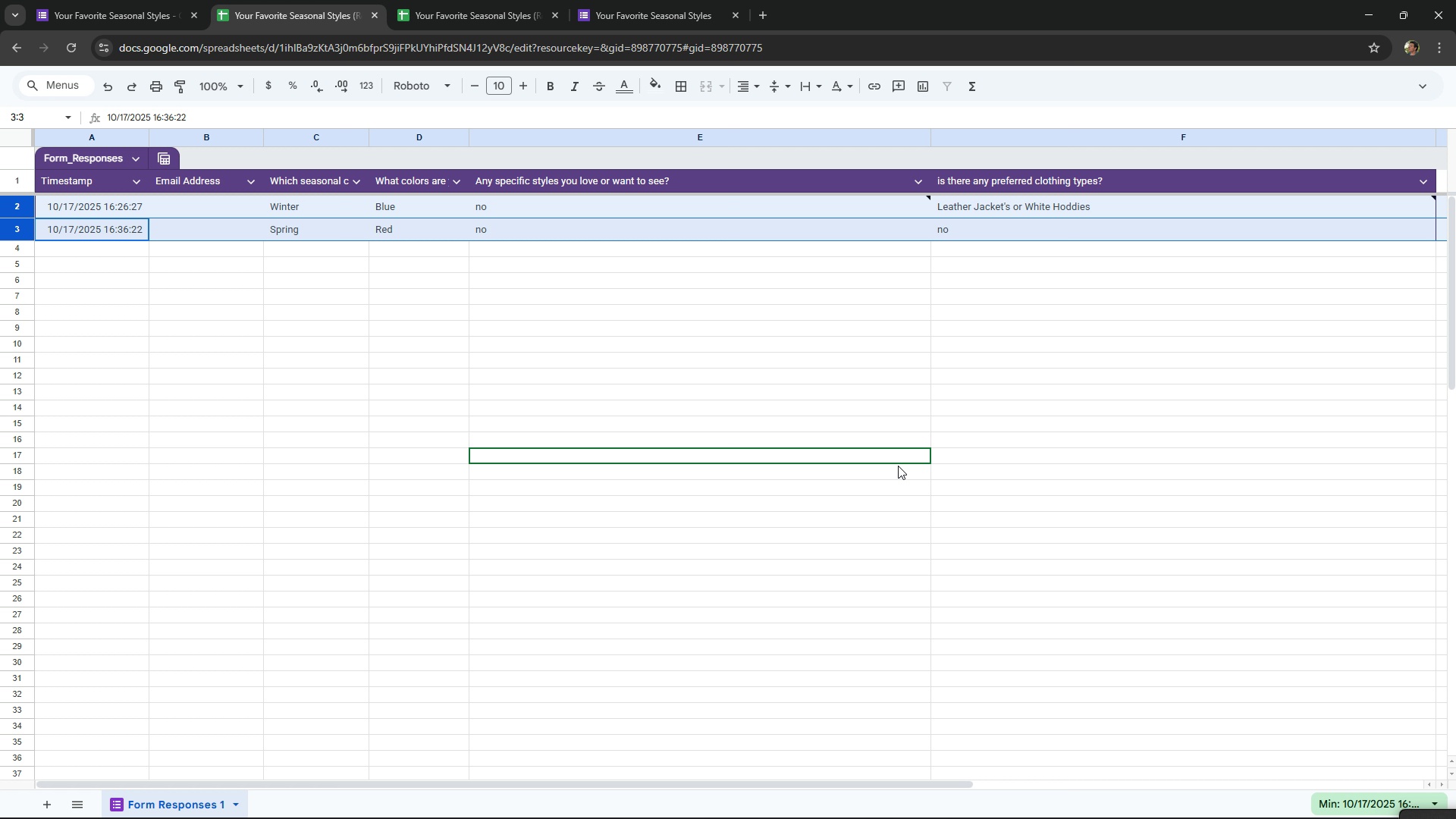 
wait(26.92)
 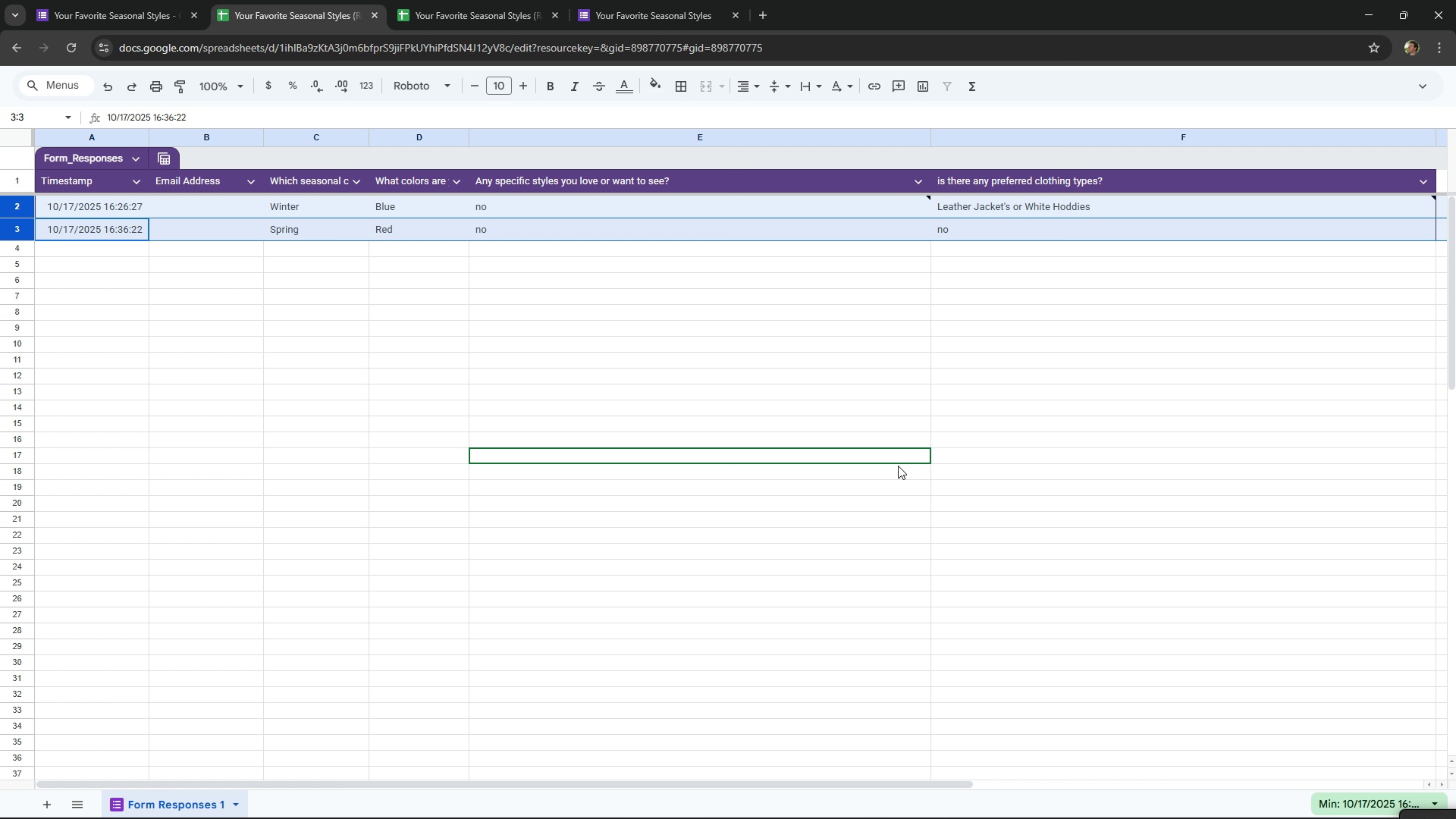 
left_click([578, 369])
 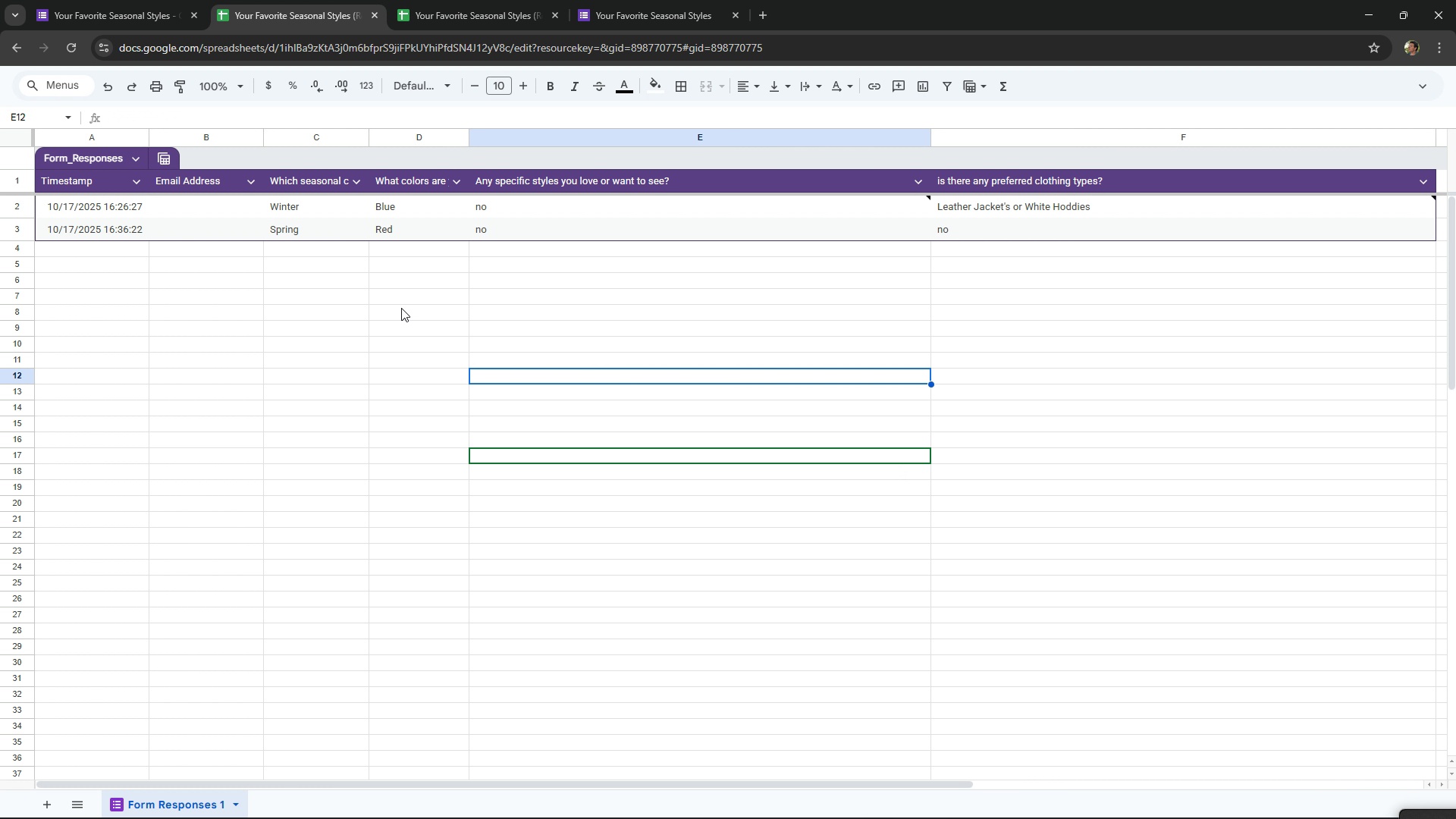 
left_click([400, 308])
 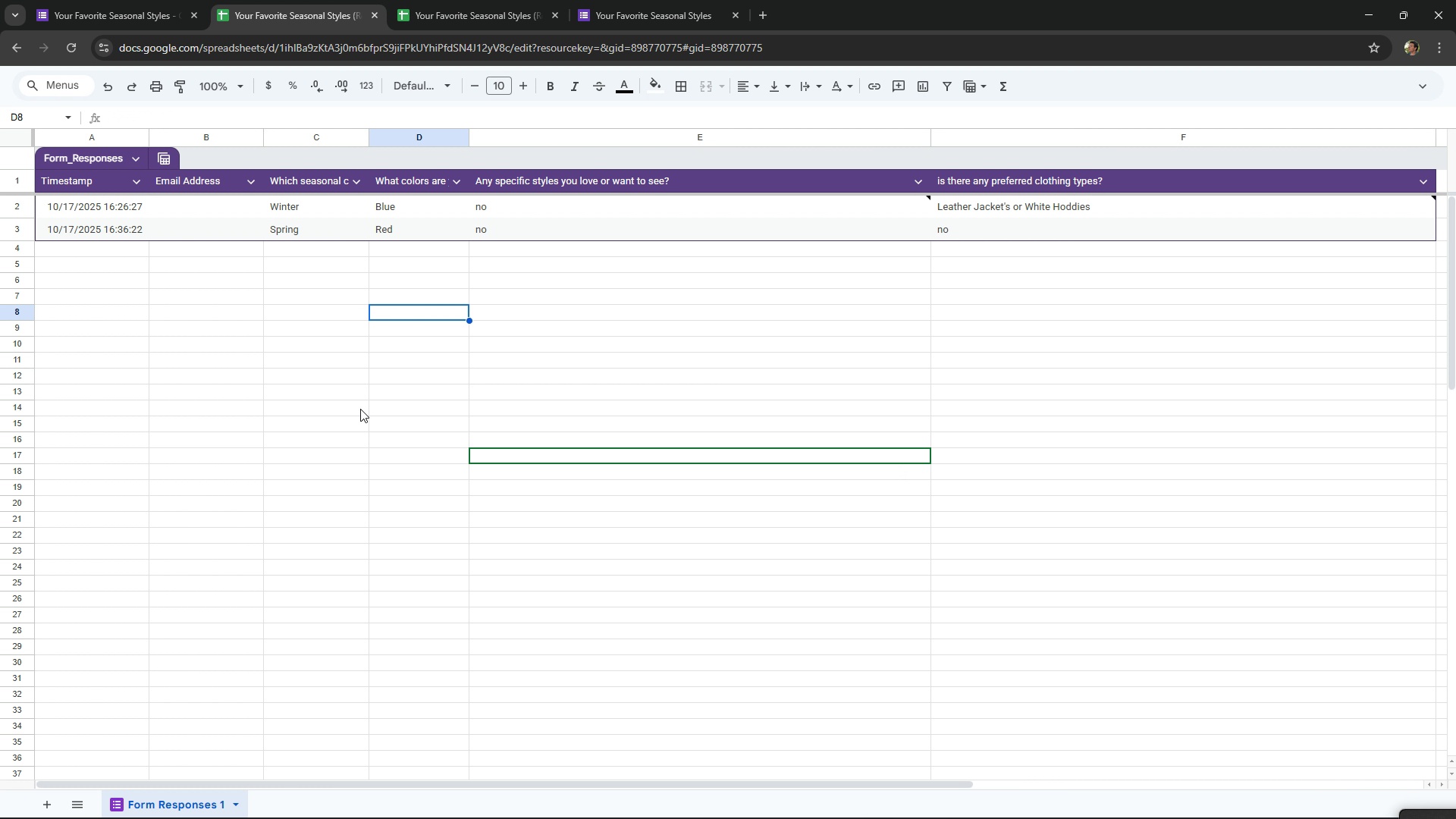 
left_click([360, 409])
 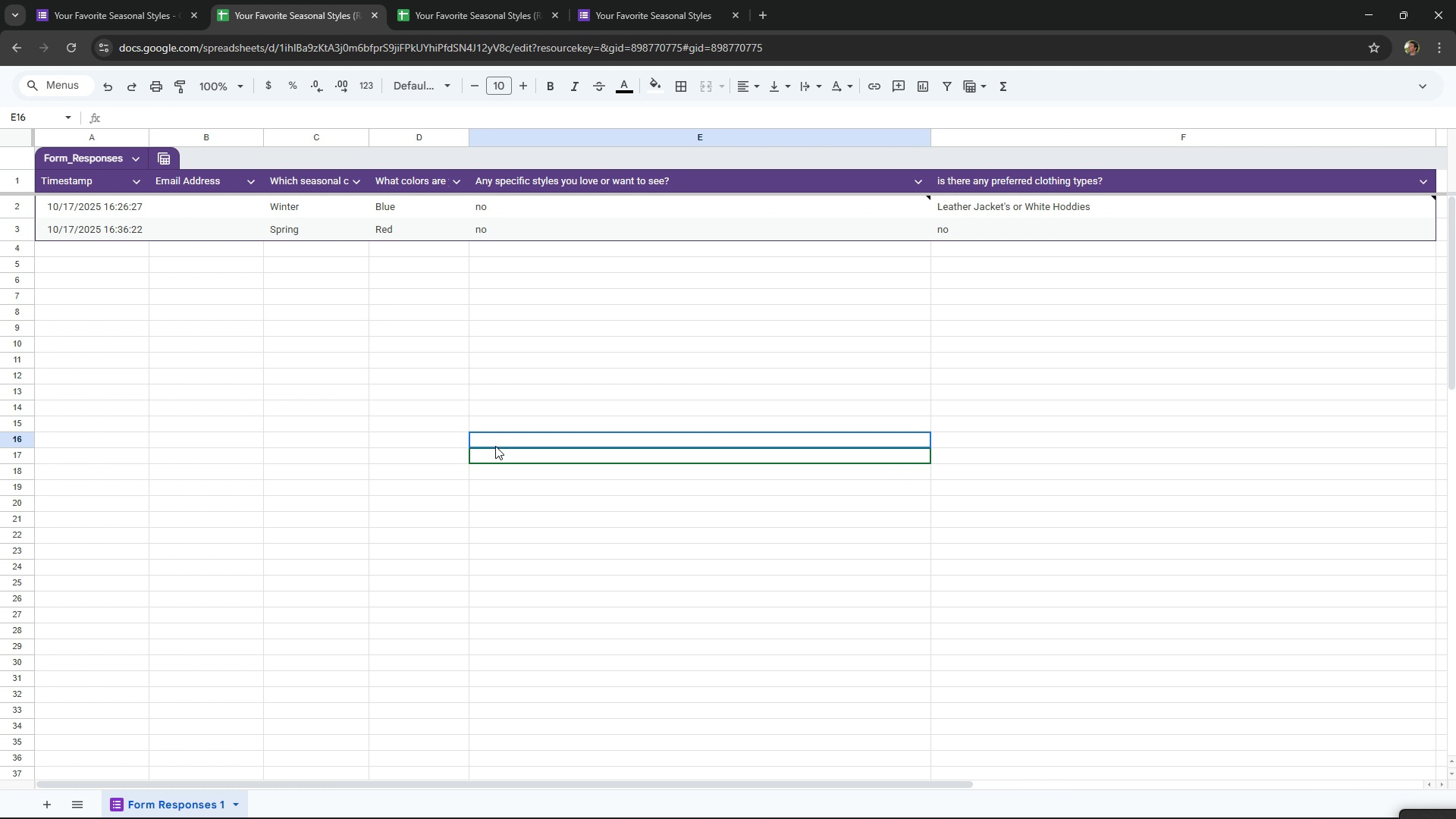 
double_click([495, 446])
 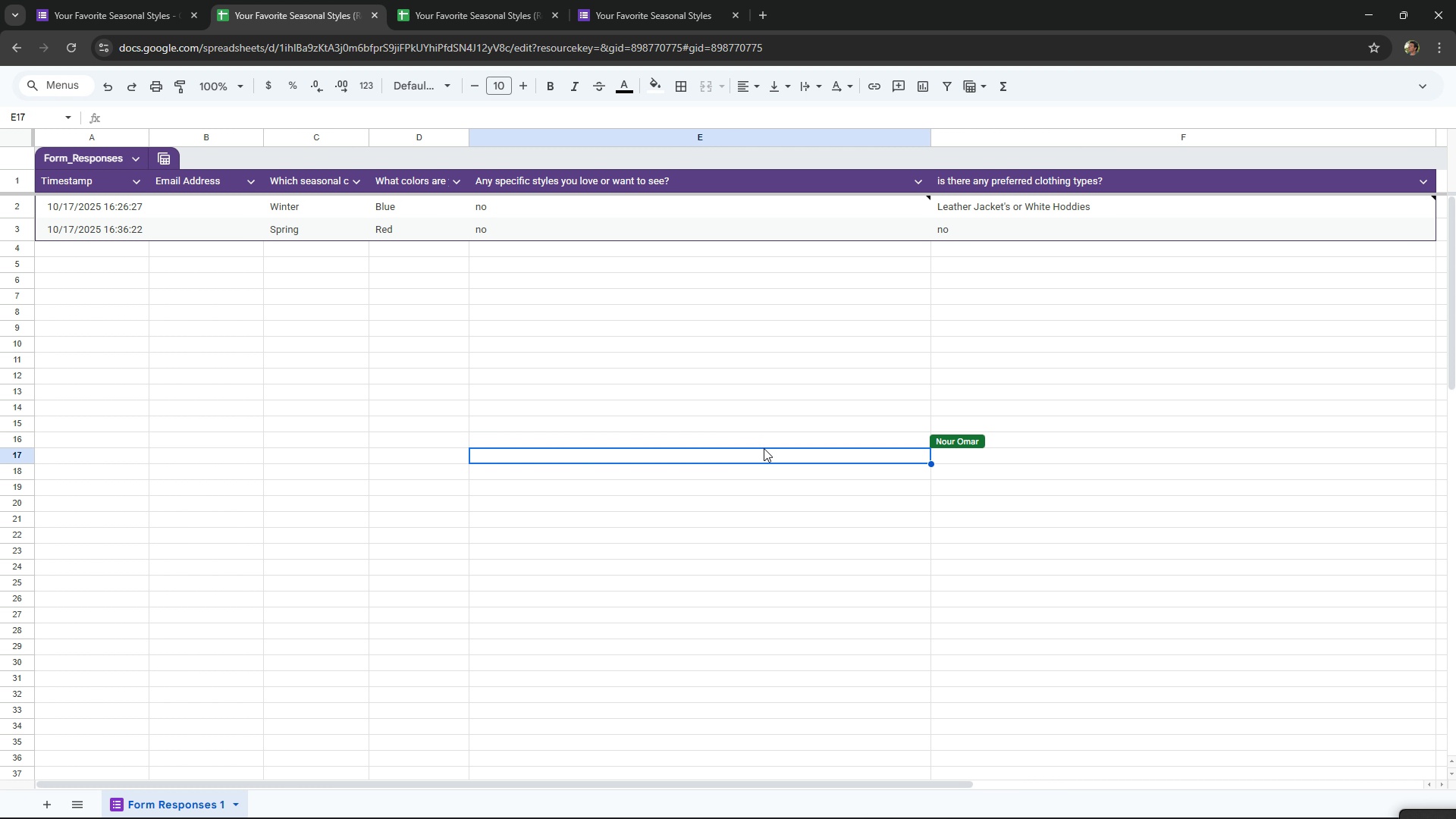 
left_click([808, 363])
 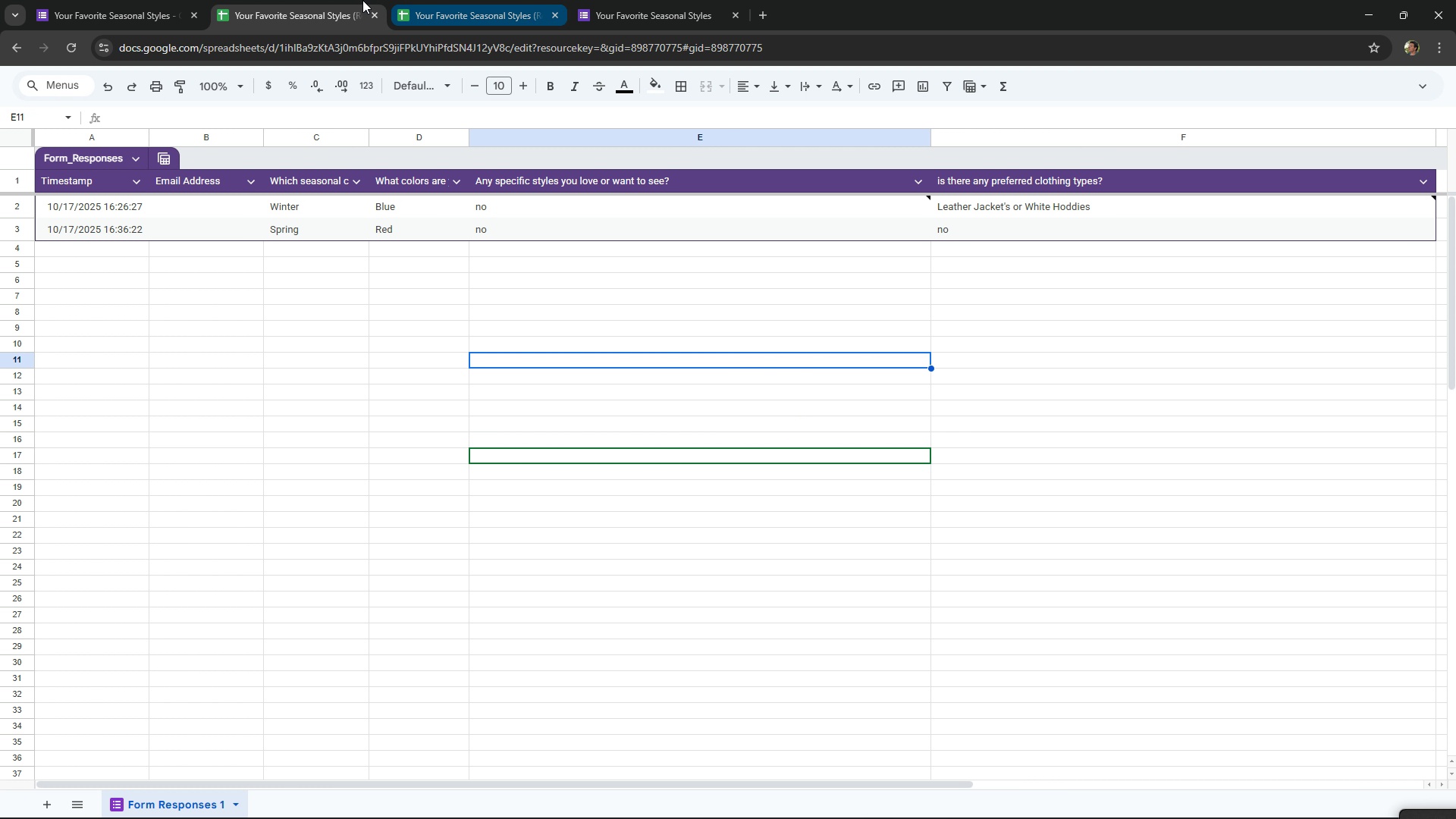 
middle_click([351, 0])
 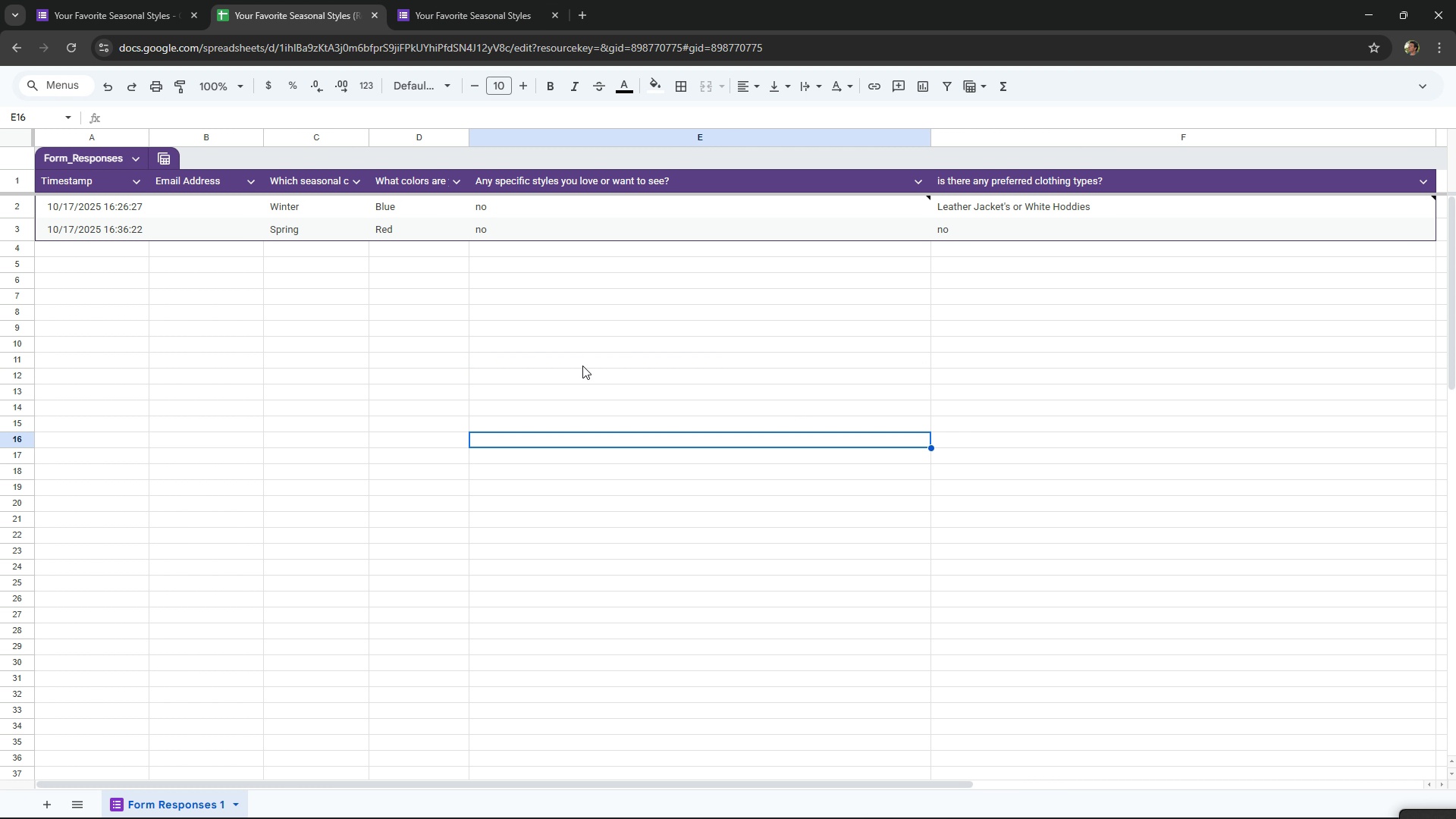 
left_click([592, 388])
 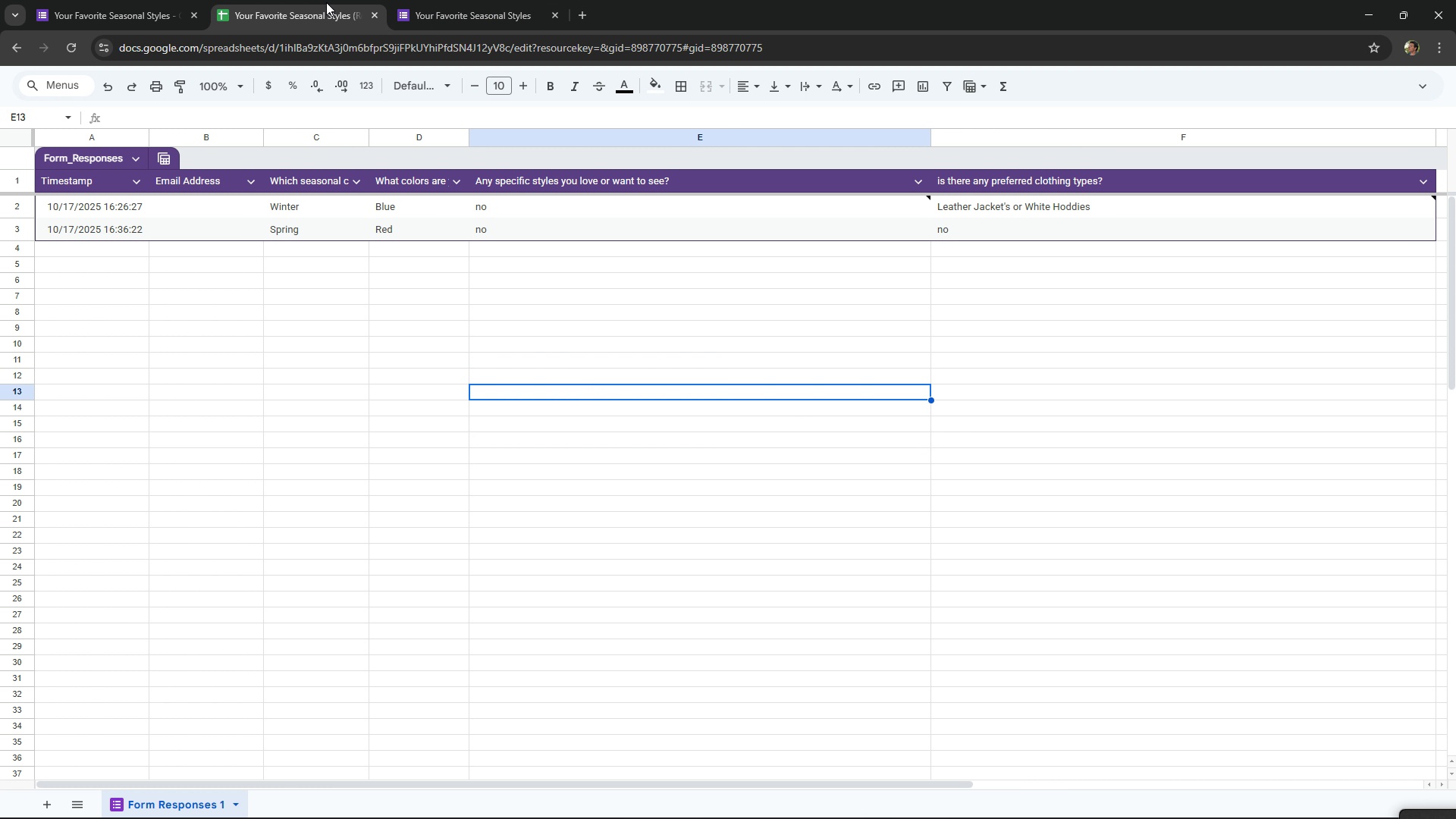 
middle_click([326, 2])
 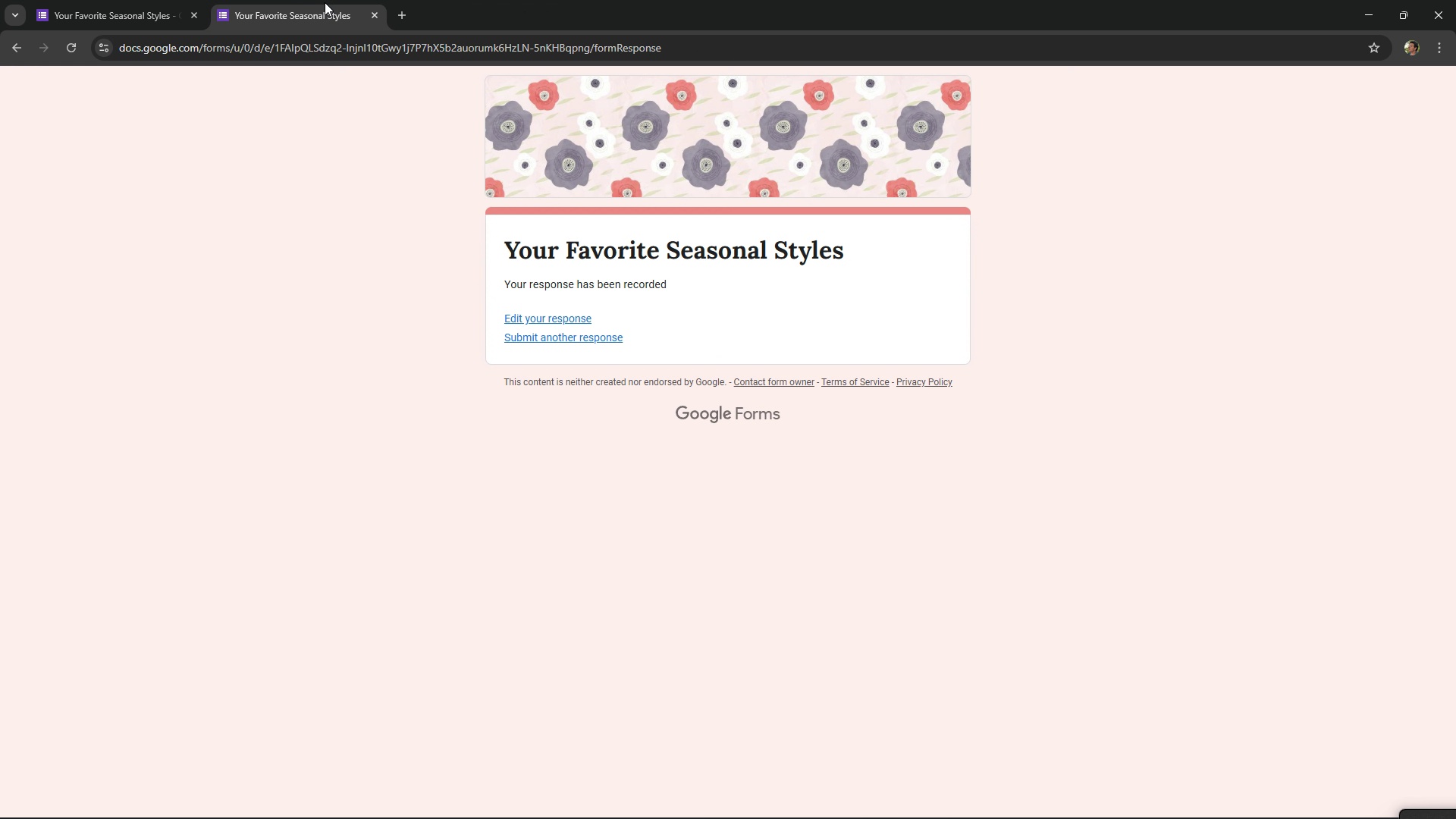 
left_click([191, 0])
 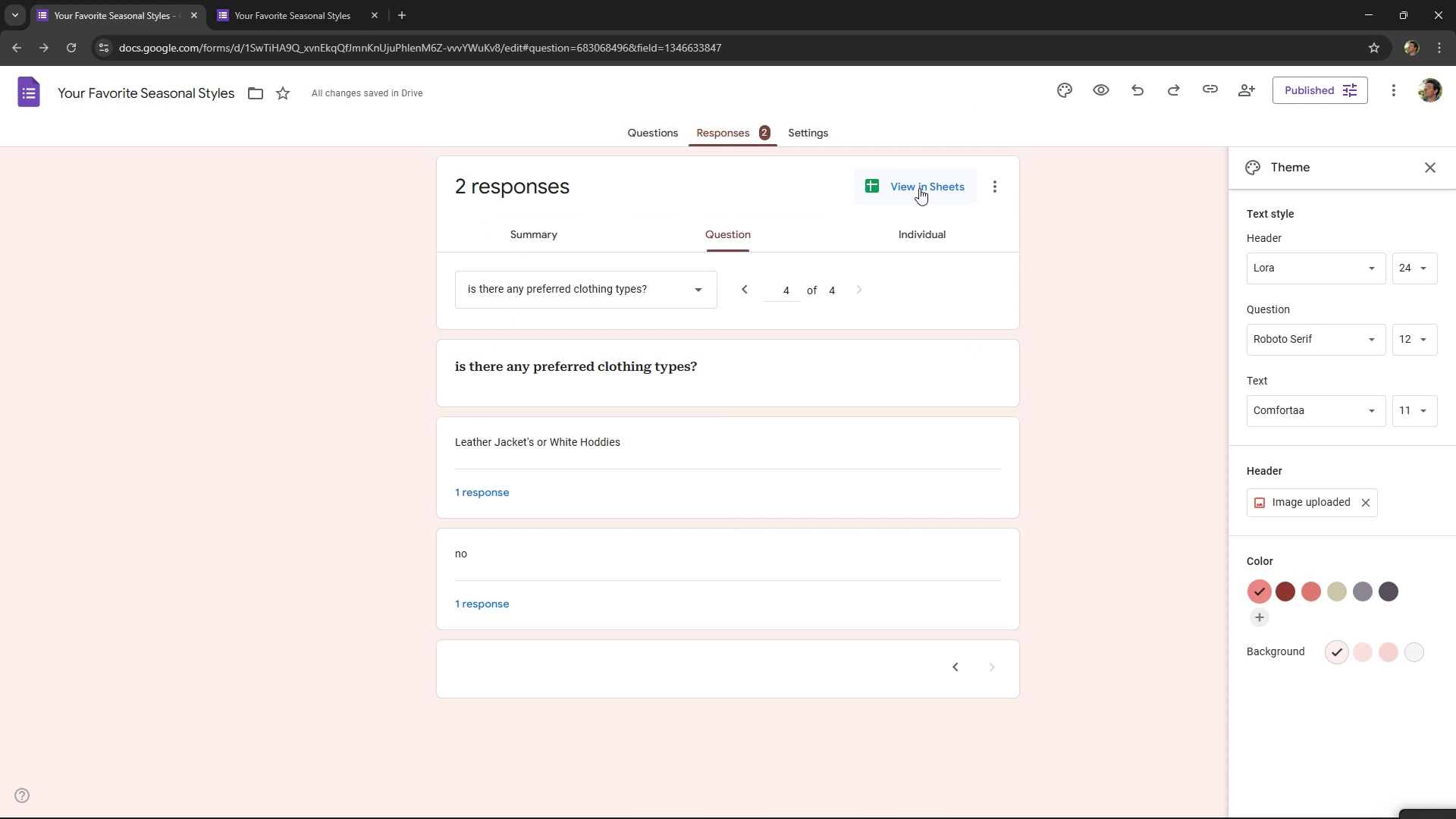 
left_click([919, 188])
 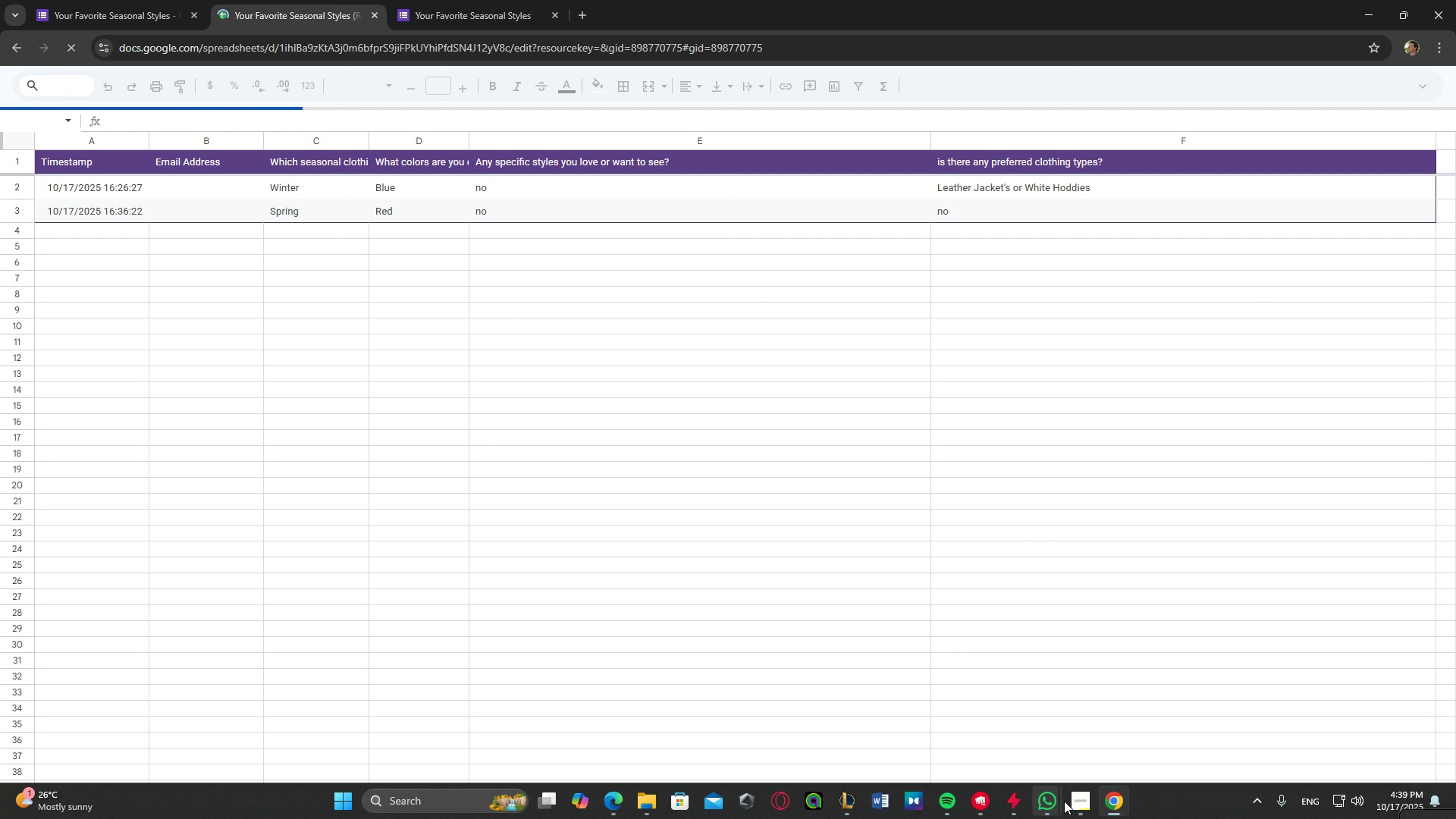 
left_click([1075, 801])